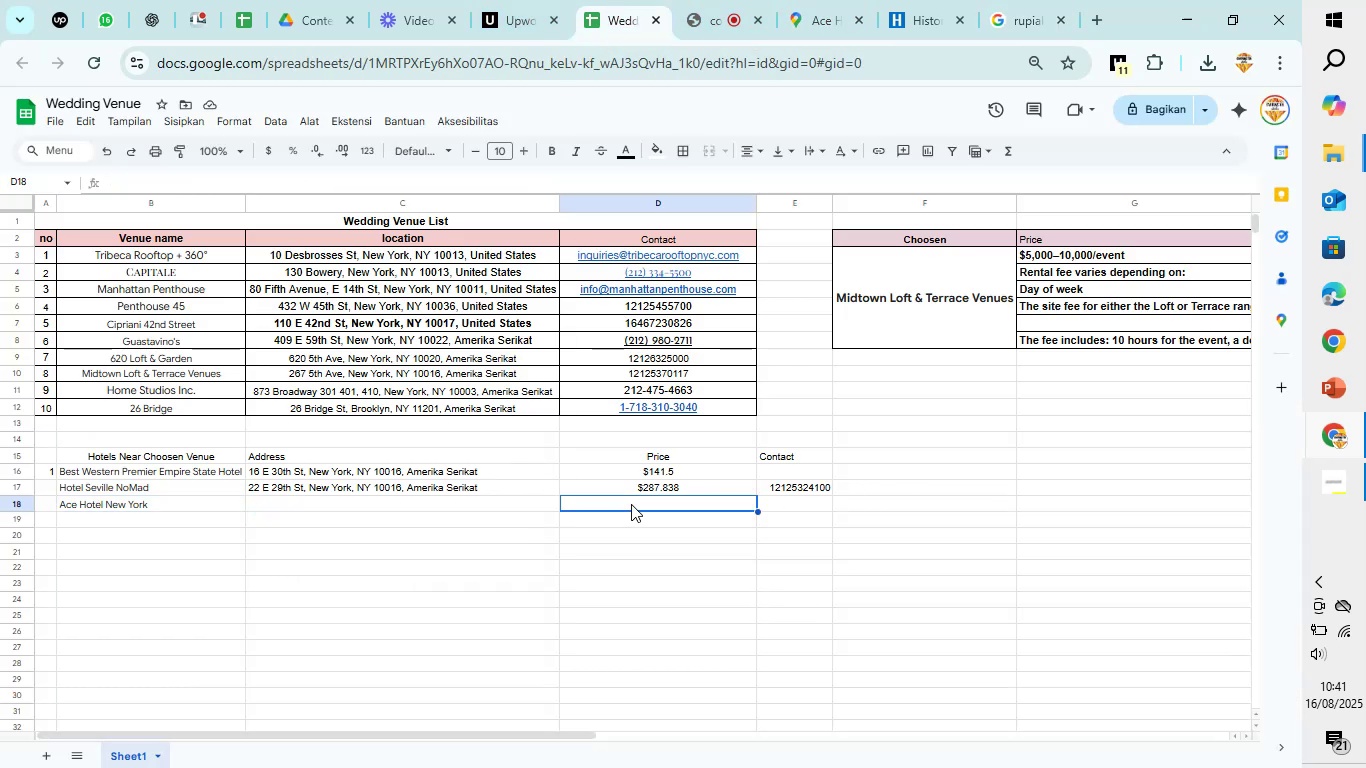 
type($226.80)
 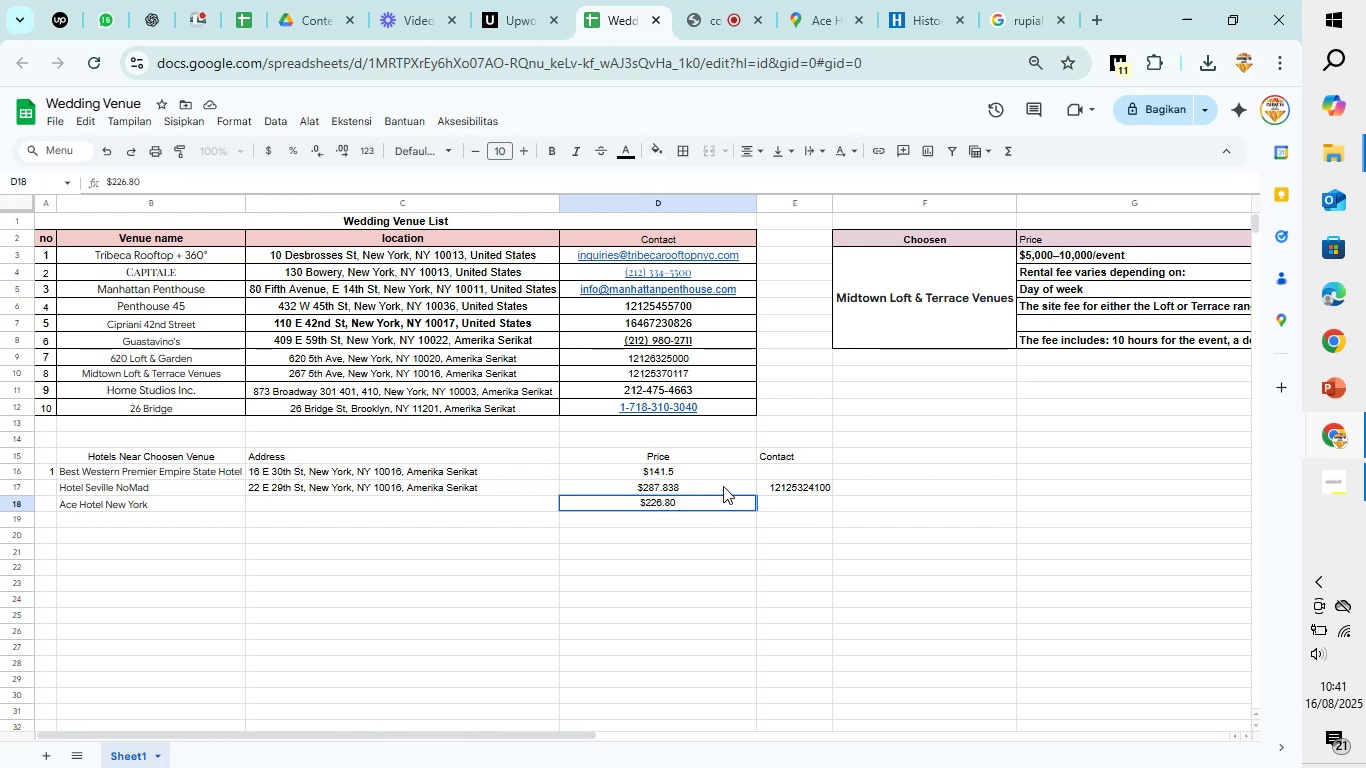 
left_click([716, 483])
 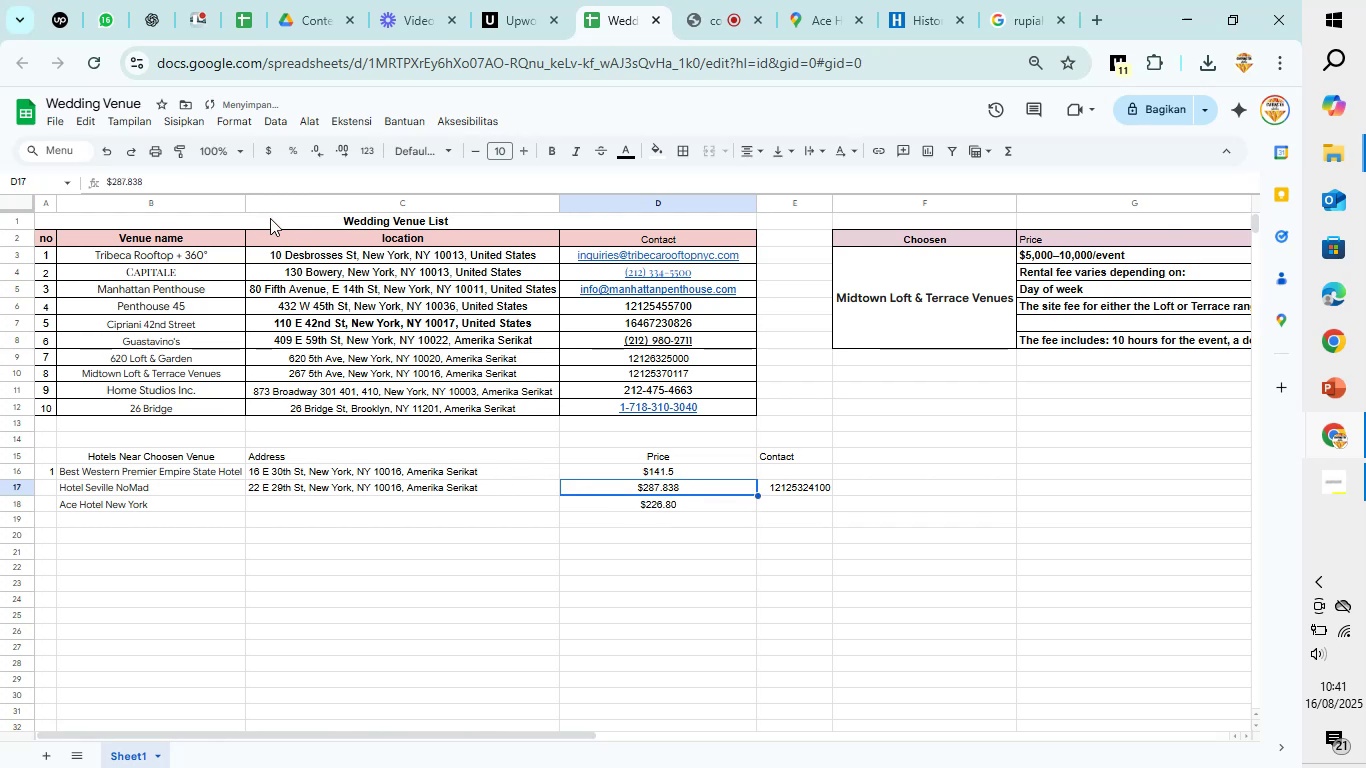 
left_click([248, 187])
 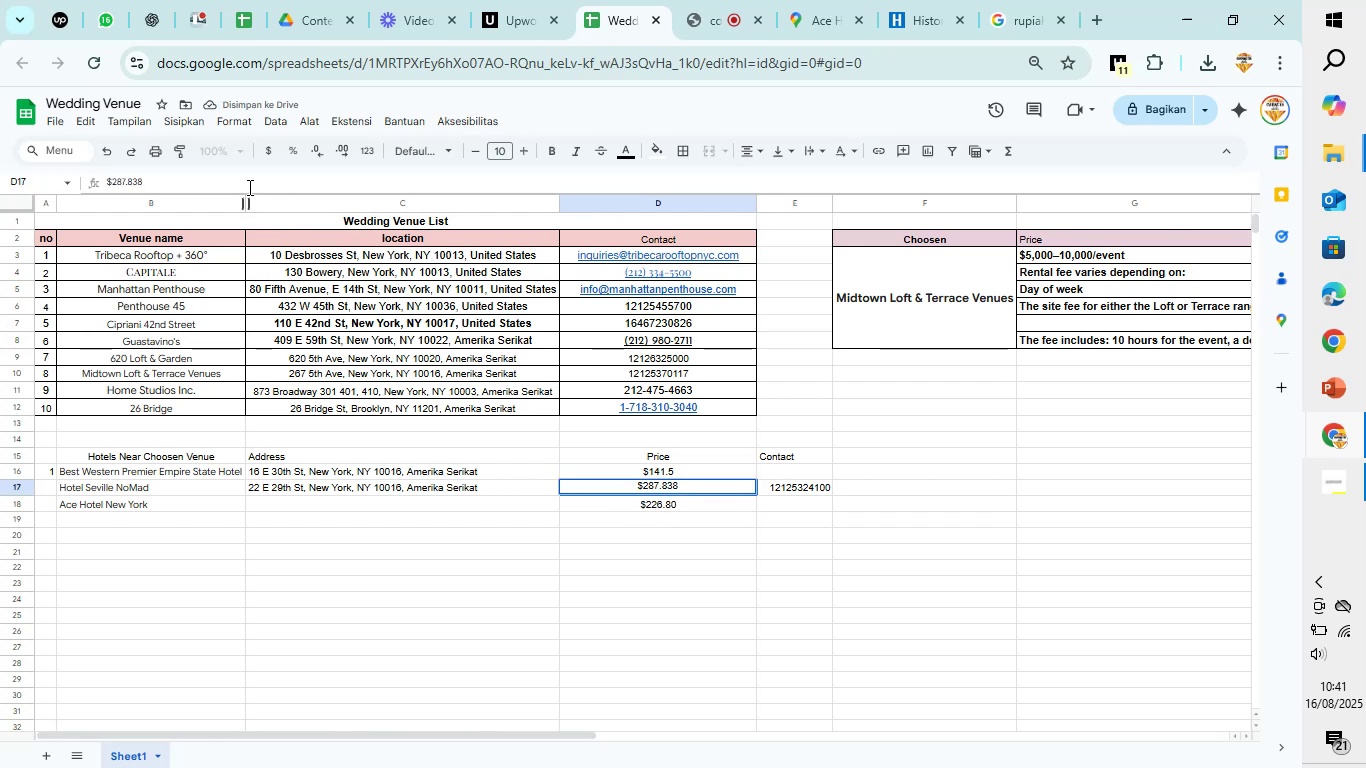 
key(Backspace)
 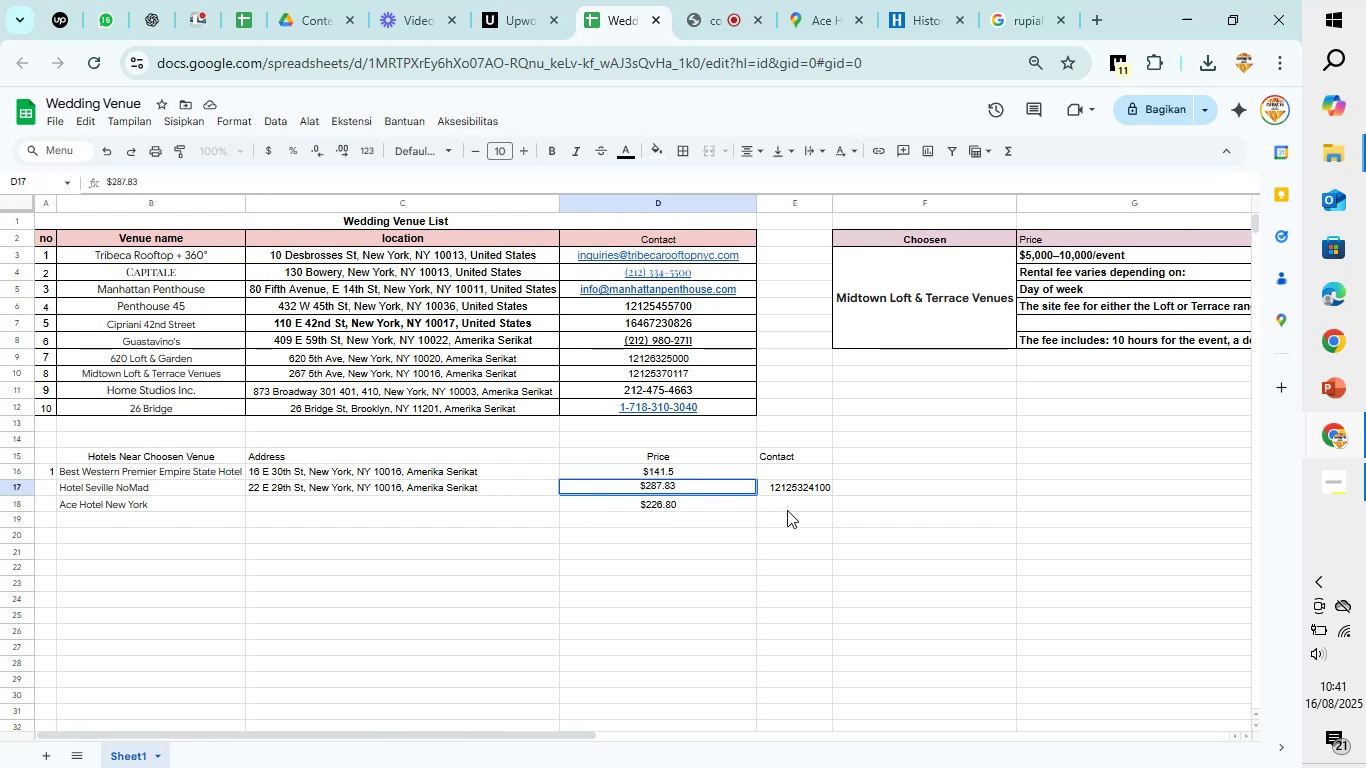 
left_click([787, 510])
 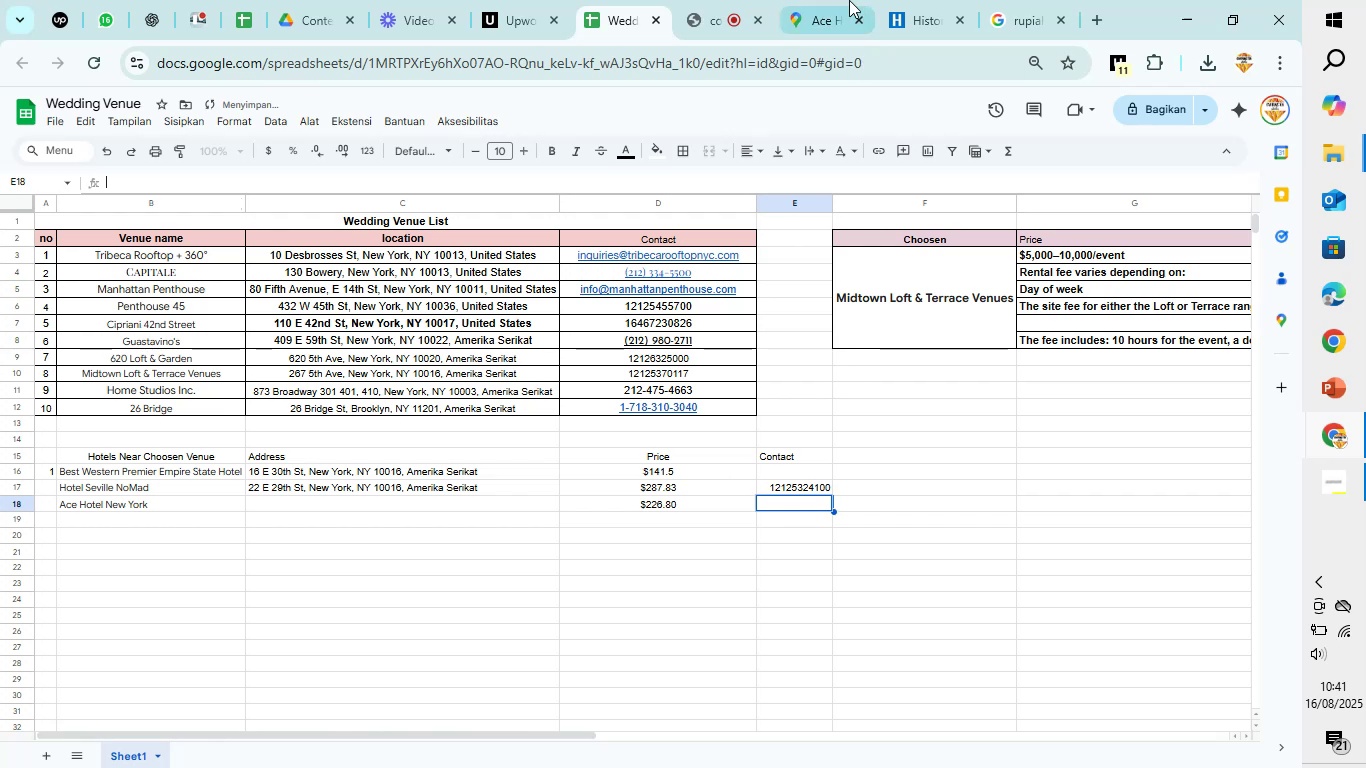 
left_click([825, 0])
 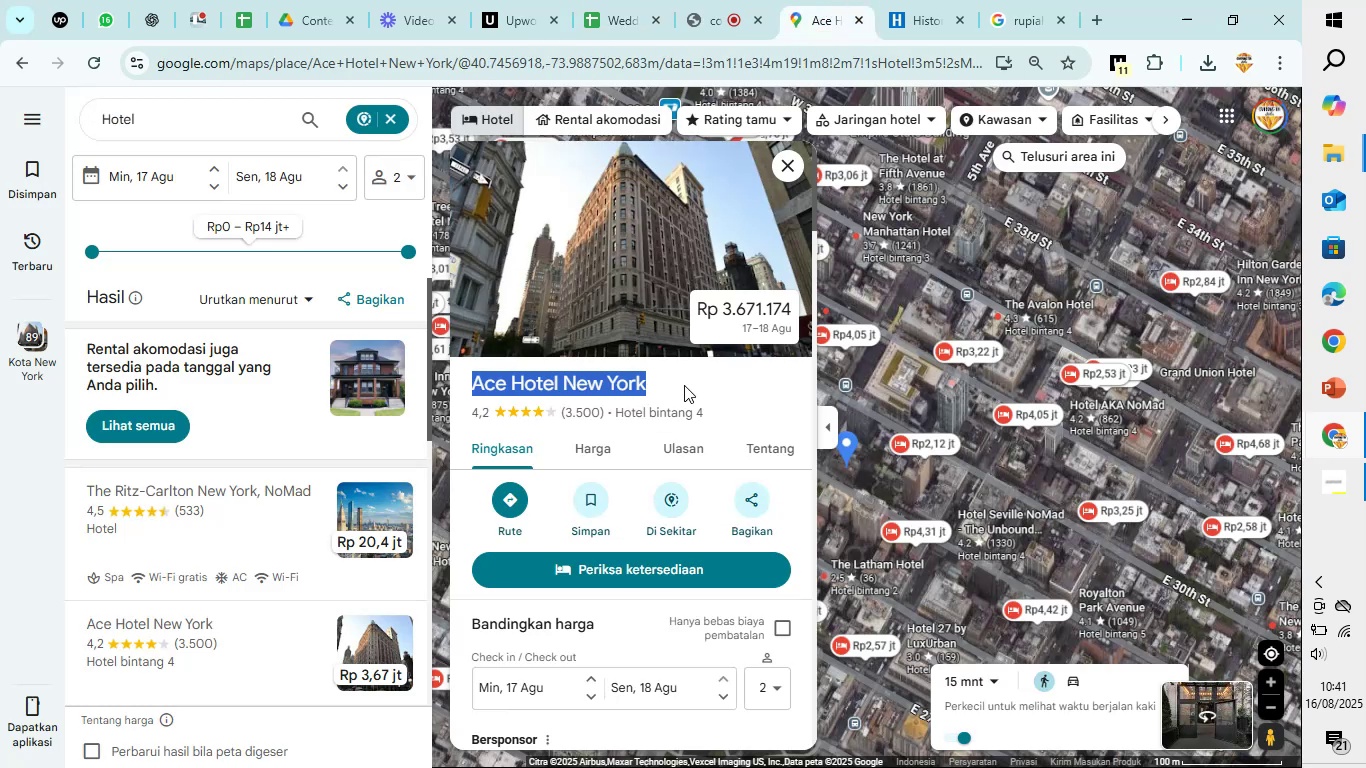 
scroll: coordinate [684, 385], scroll_direction: down, amount: 4.0
 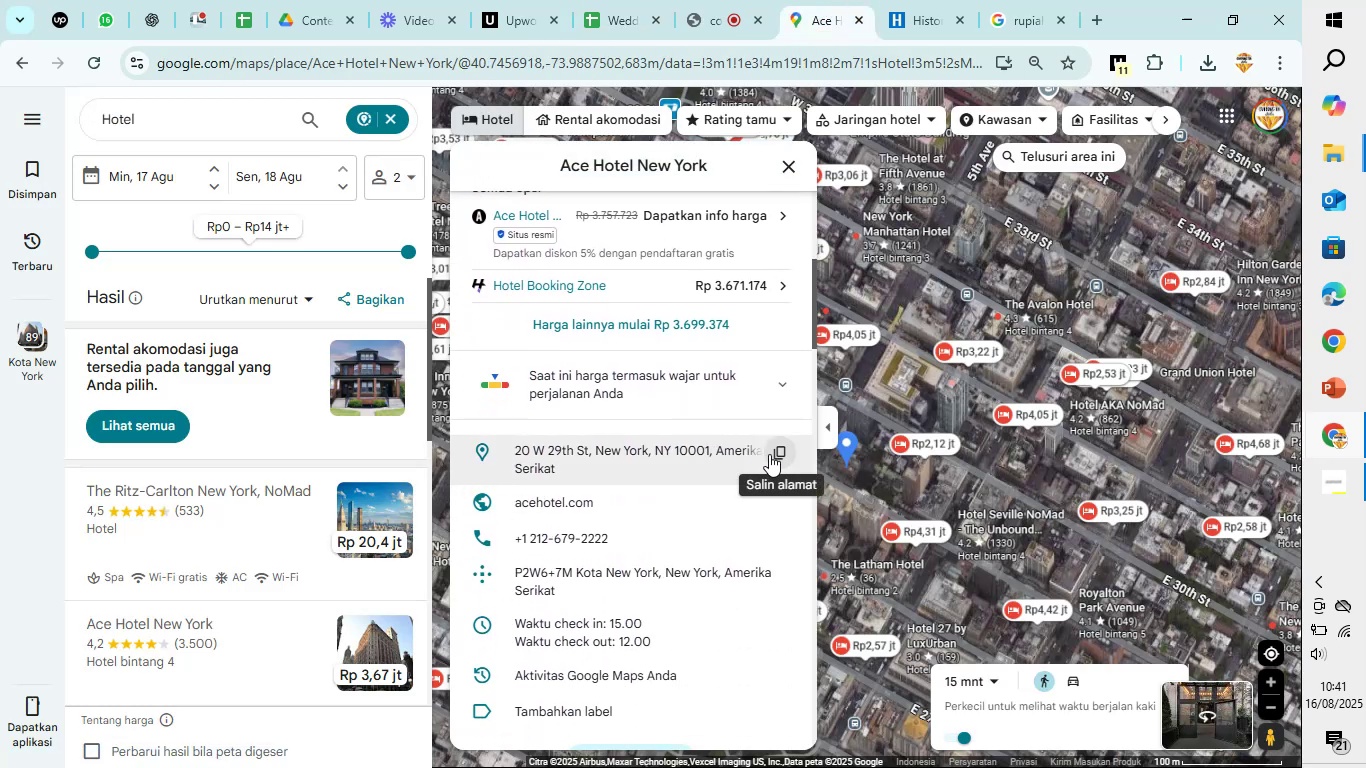 
left_click([769, 454])
 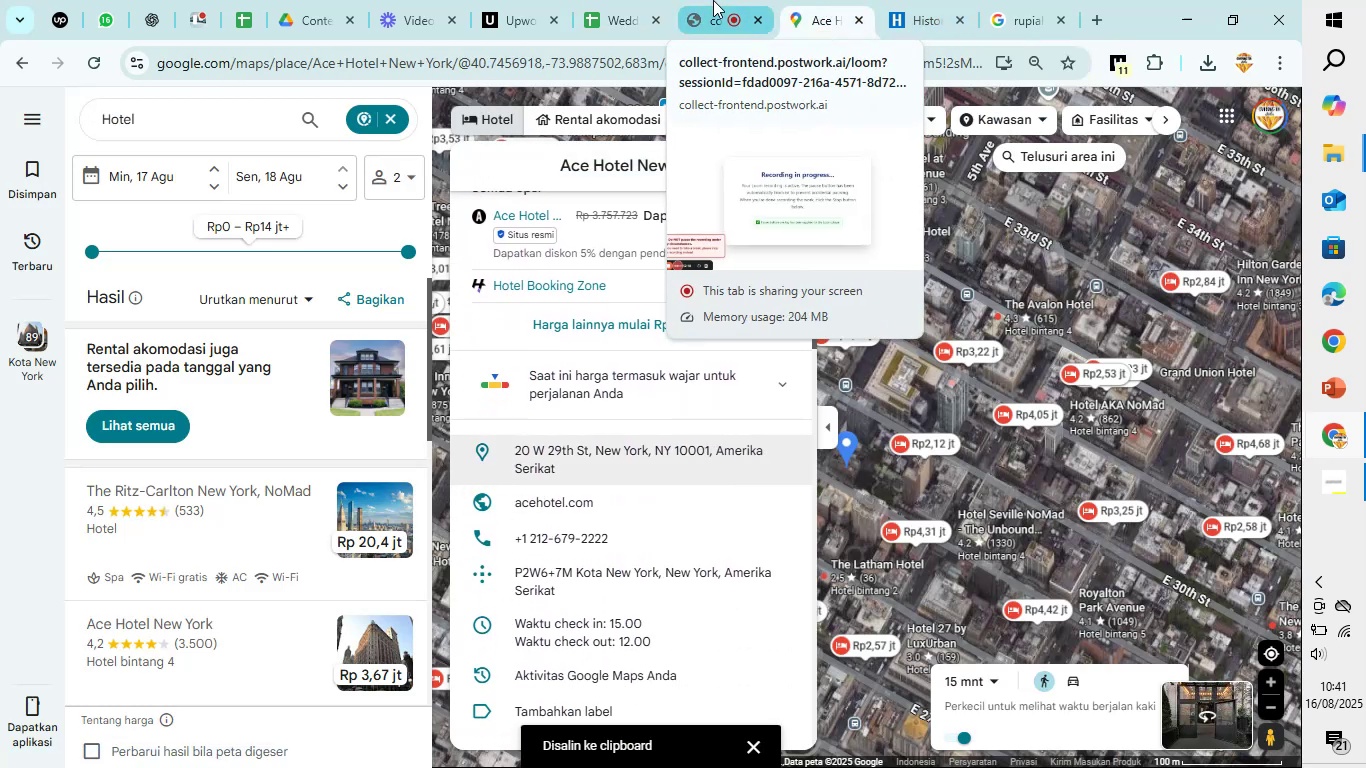 
left_click([595, 1])
 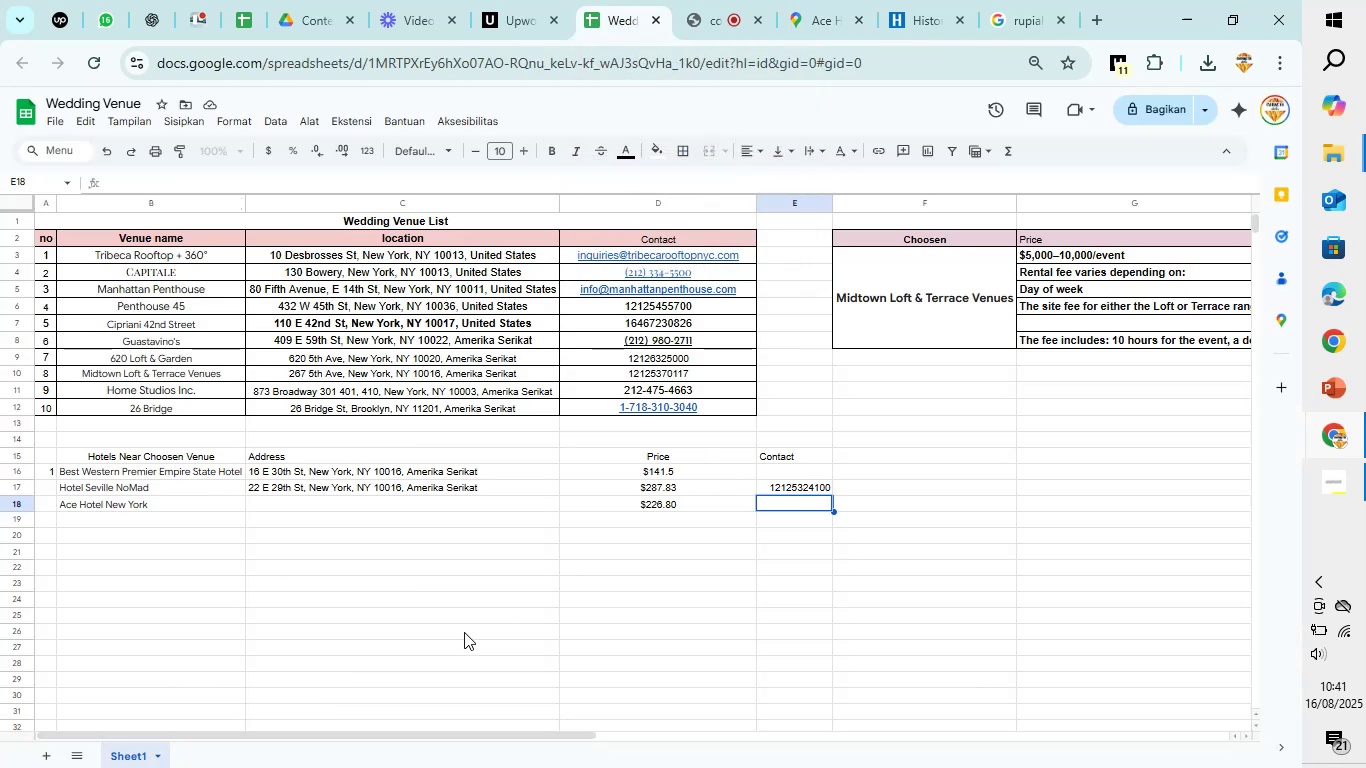 
left_click([504, 502])
 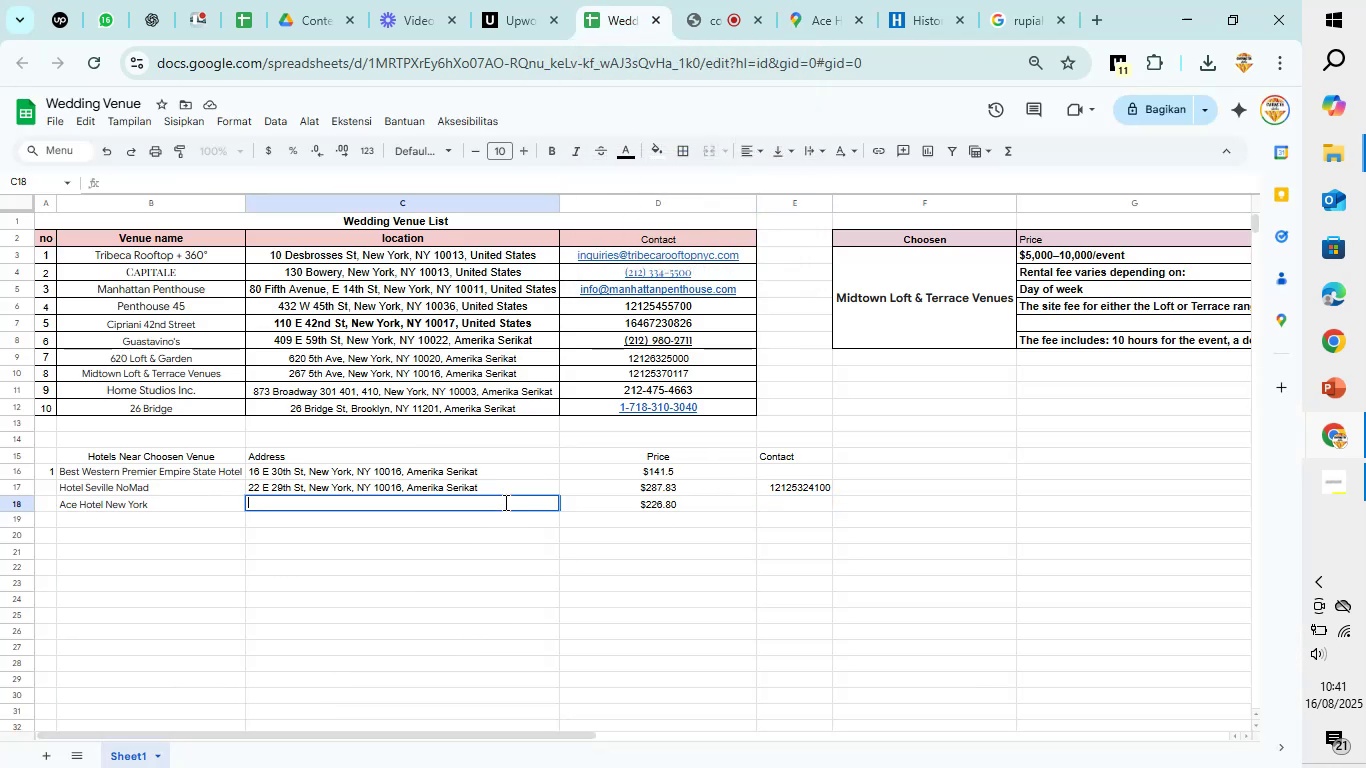 
key(Control+V)
 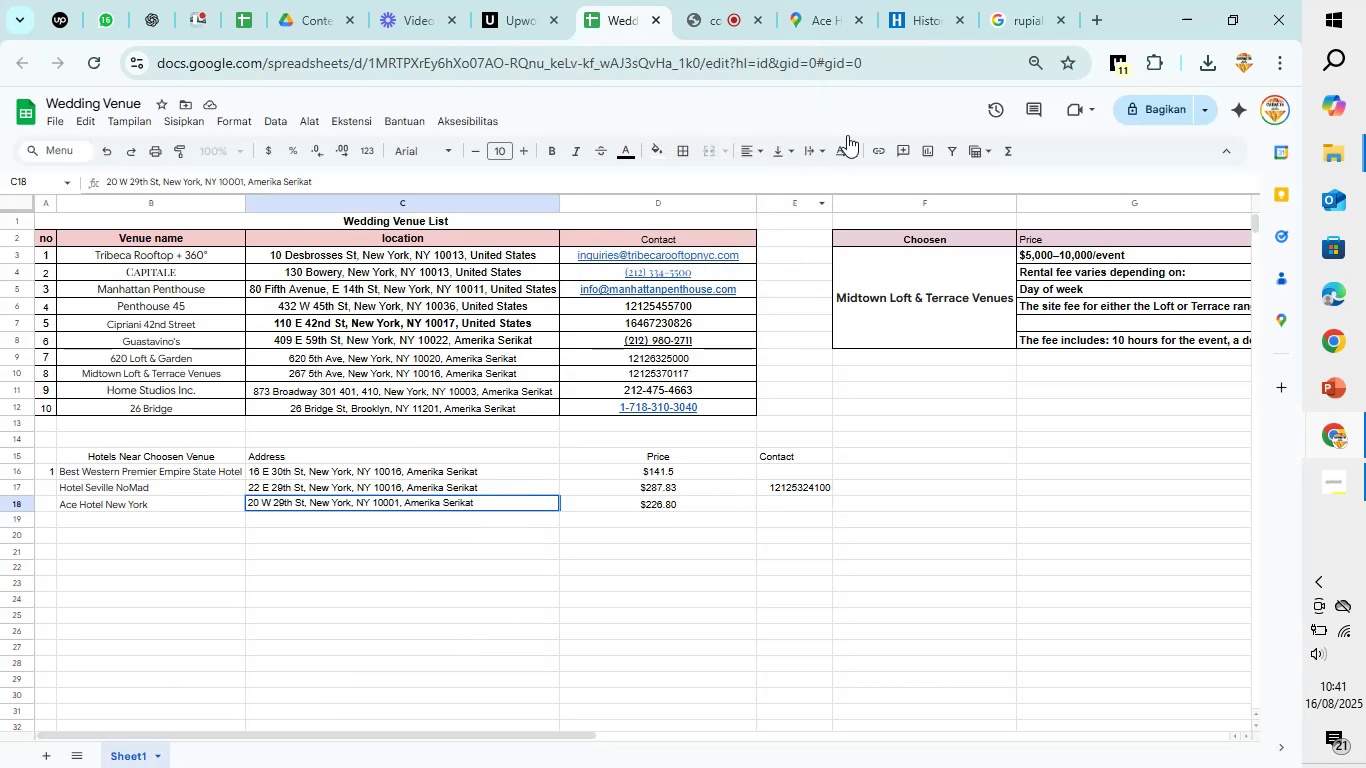 
mouse_move([977, 0])
 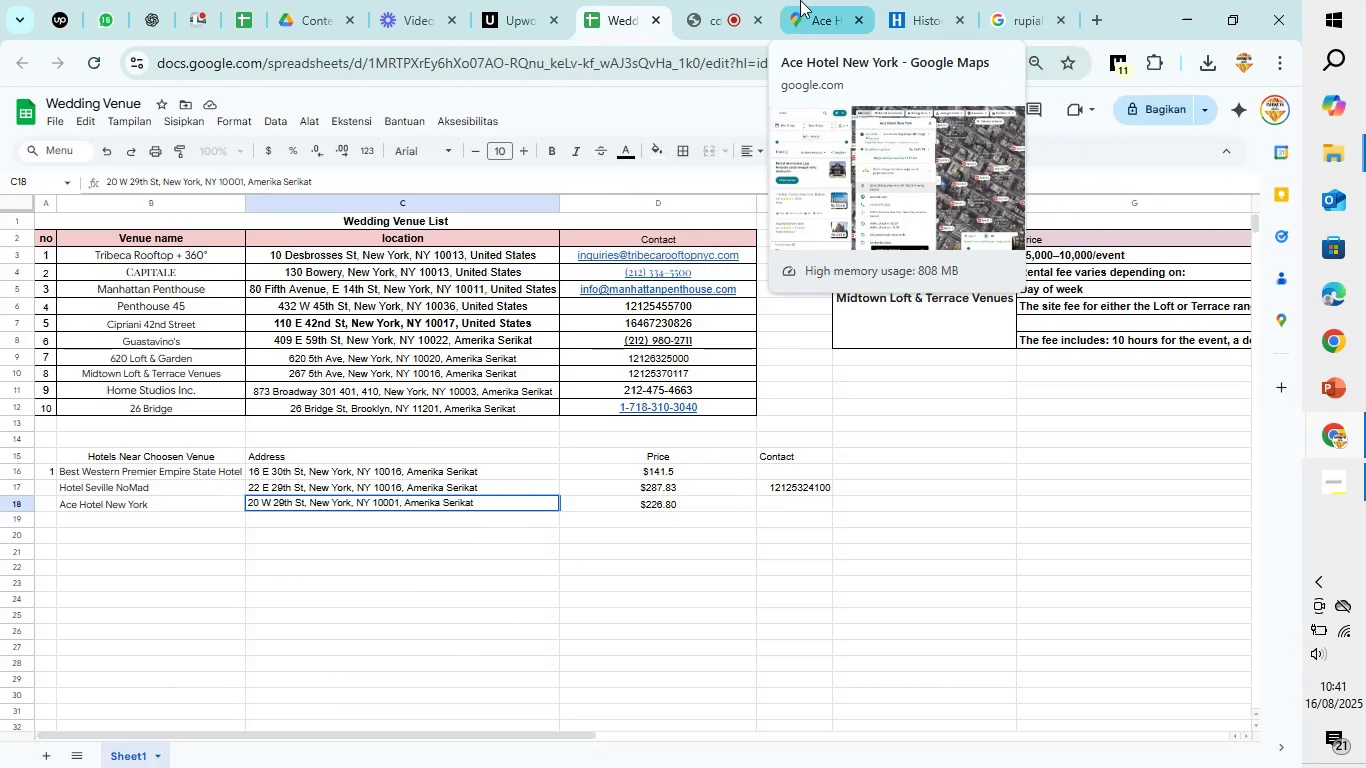 
left_click([800, 0])
 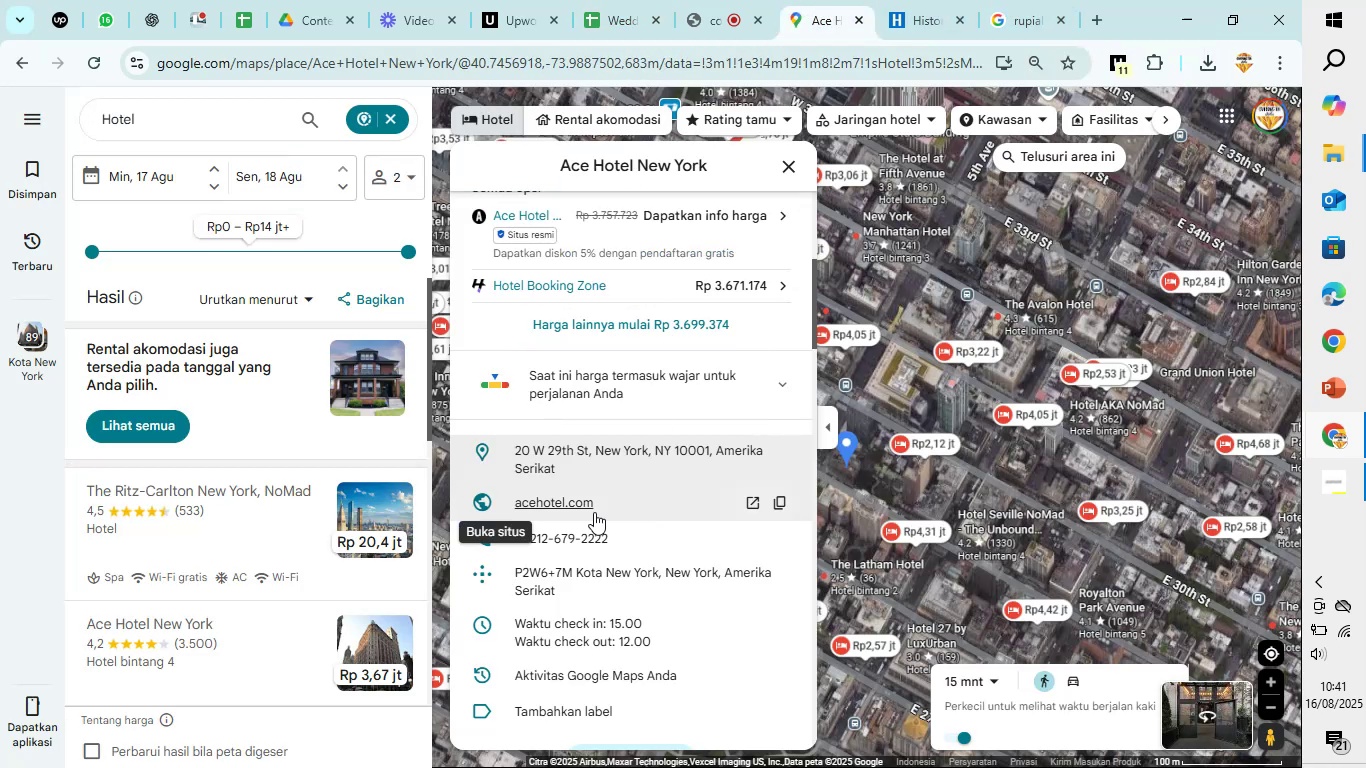 
left_click([575, 506])
 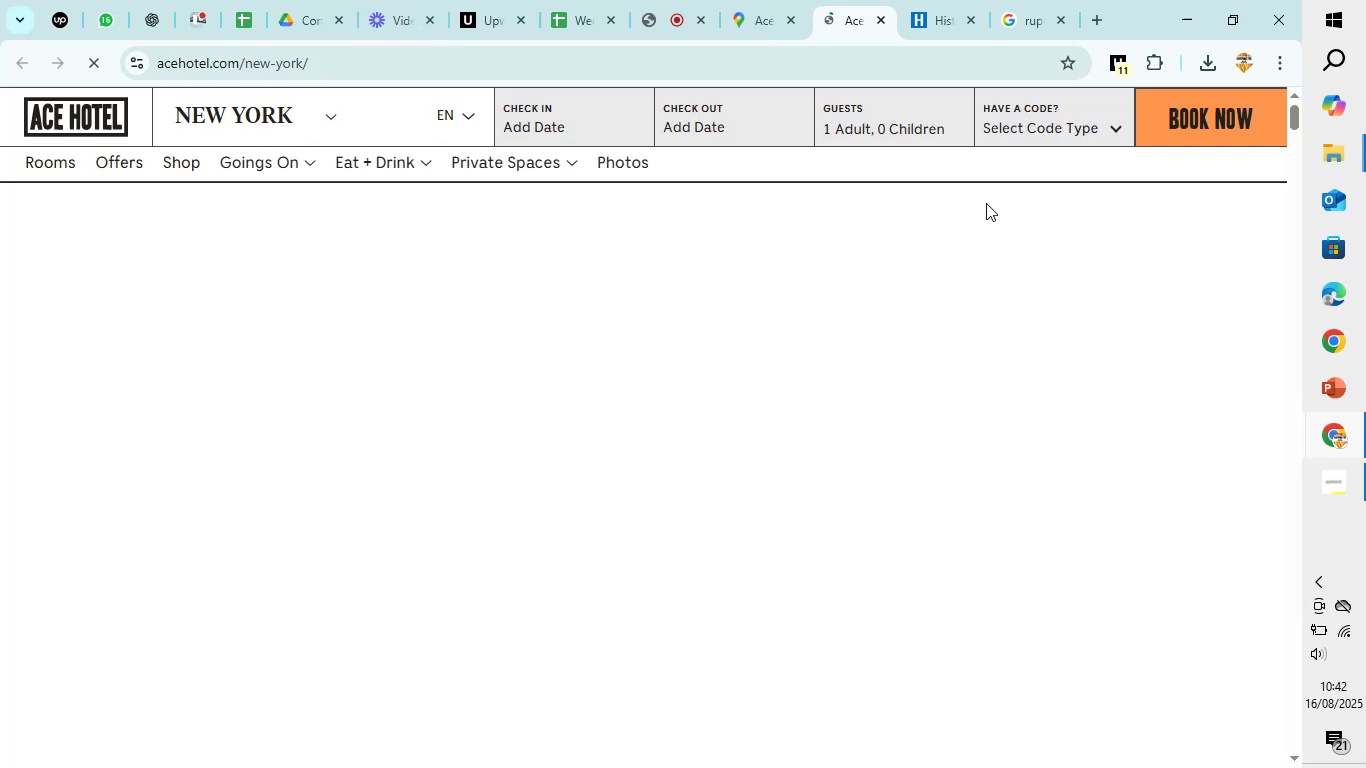 
wait(20.98)
 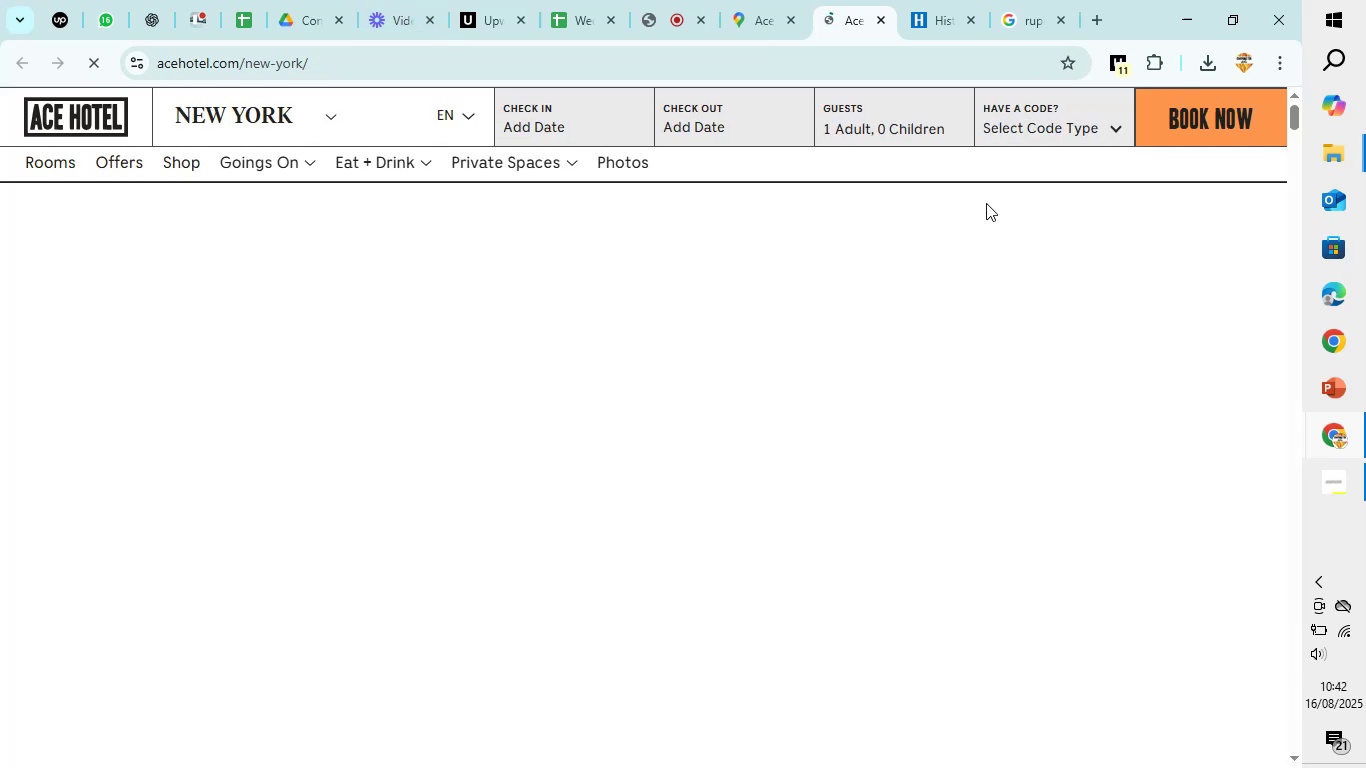 
scroll: coordinate [355, 303], scroll_direction: down, amount: 1.0
 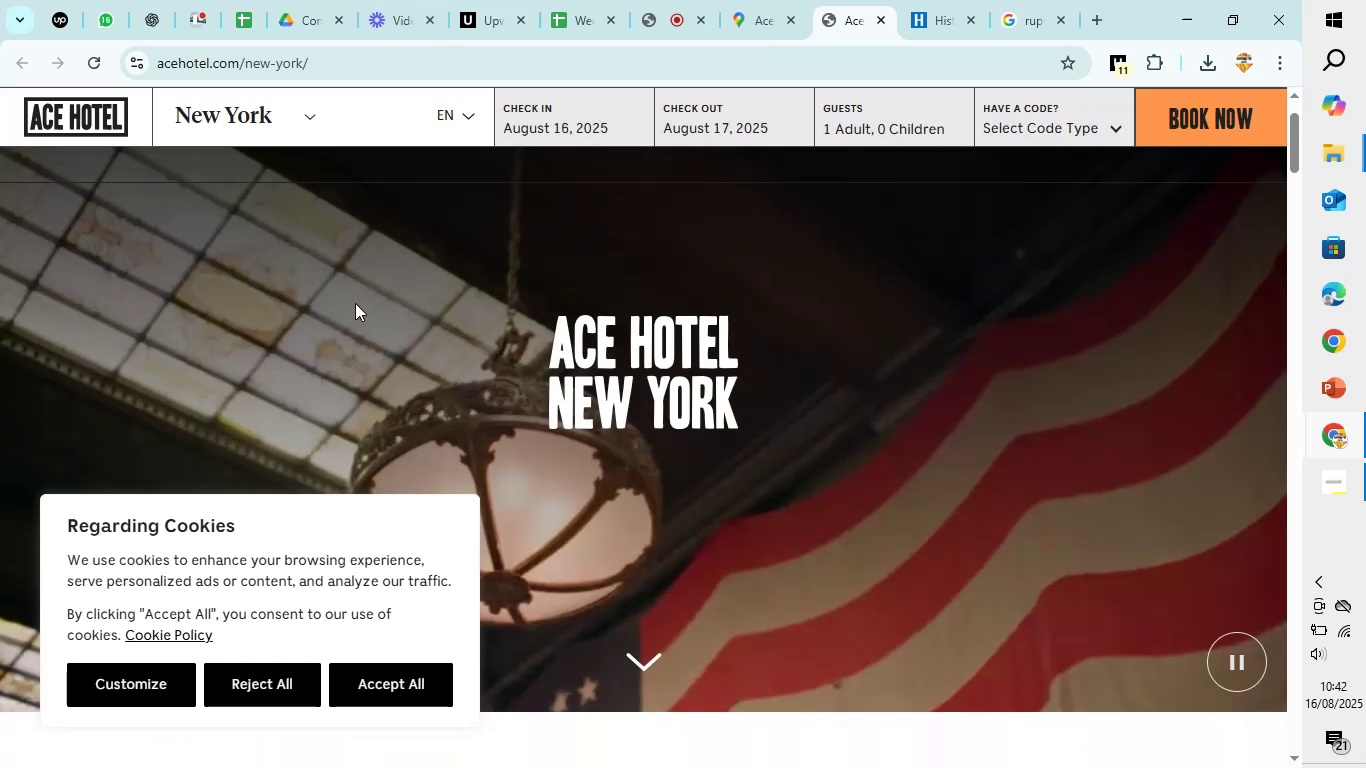 
scroll: coordinate [355, 303], scroll_direction: up, amount: 2.0
 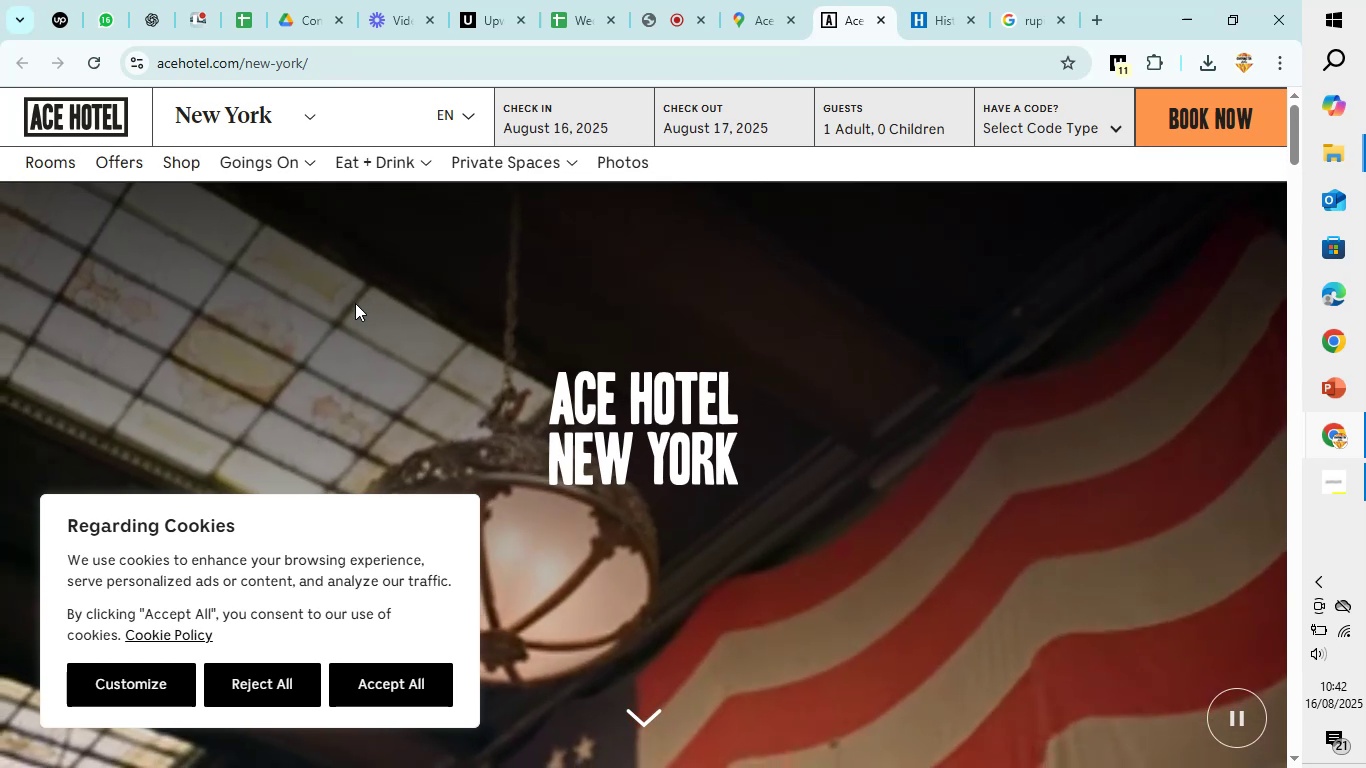 
scroll: coordinate [355, 303], scroll_direction: down, amount: 6.0
 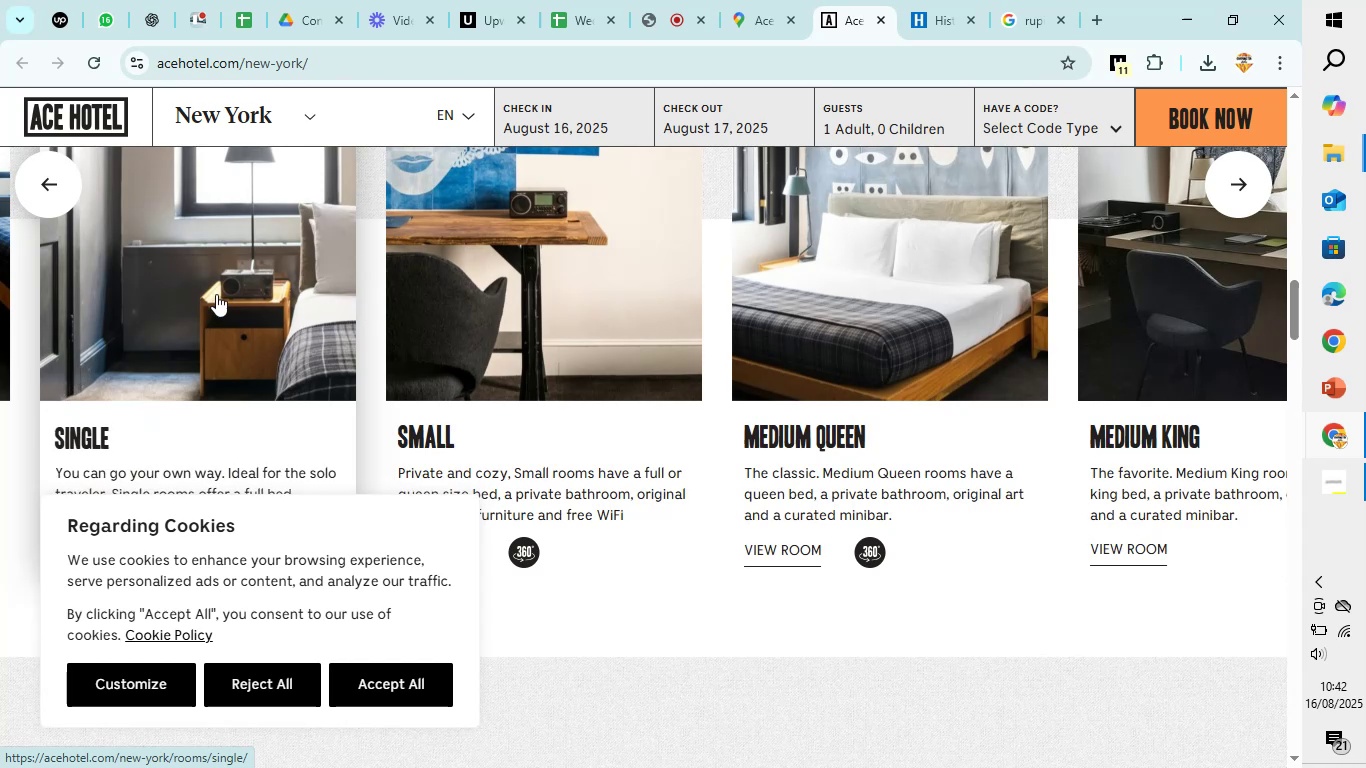 
scroll: coordinate [624, 336], scroll_direction: up, amount: 1.0
 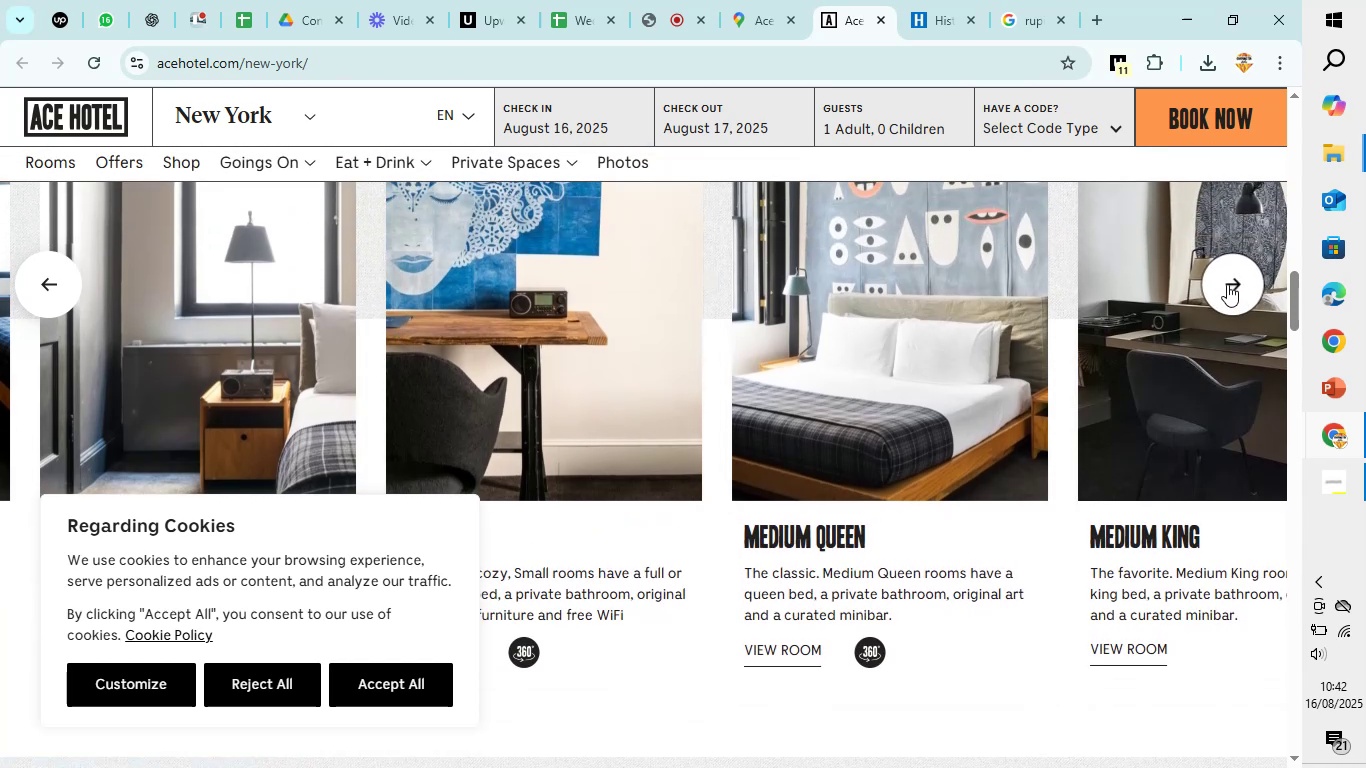 
left_click([1235, 281])
 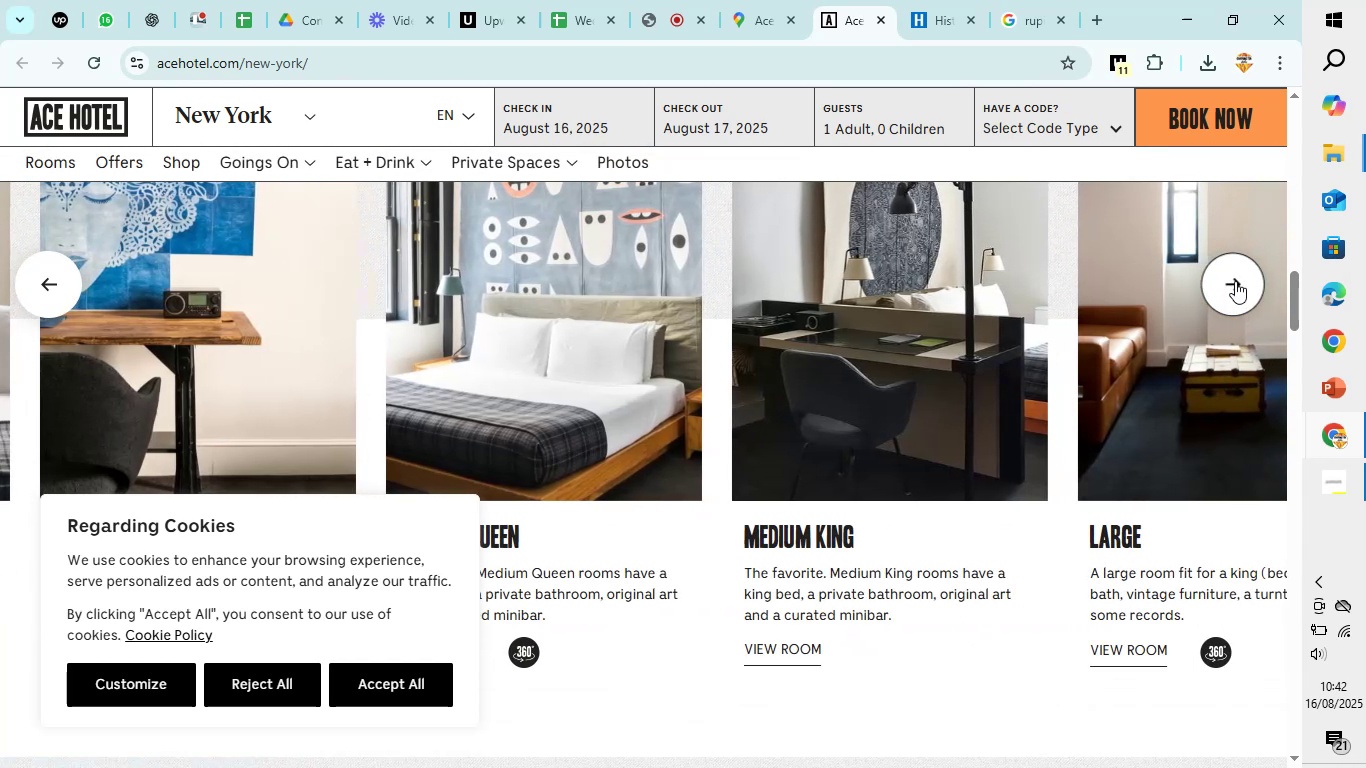 
left_click([1235, 281])
 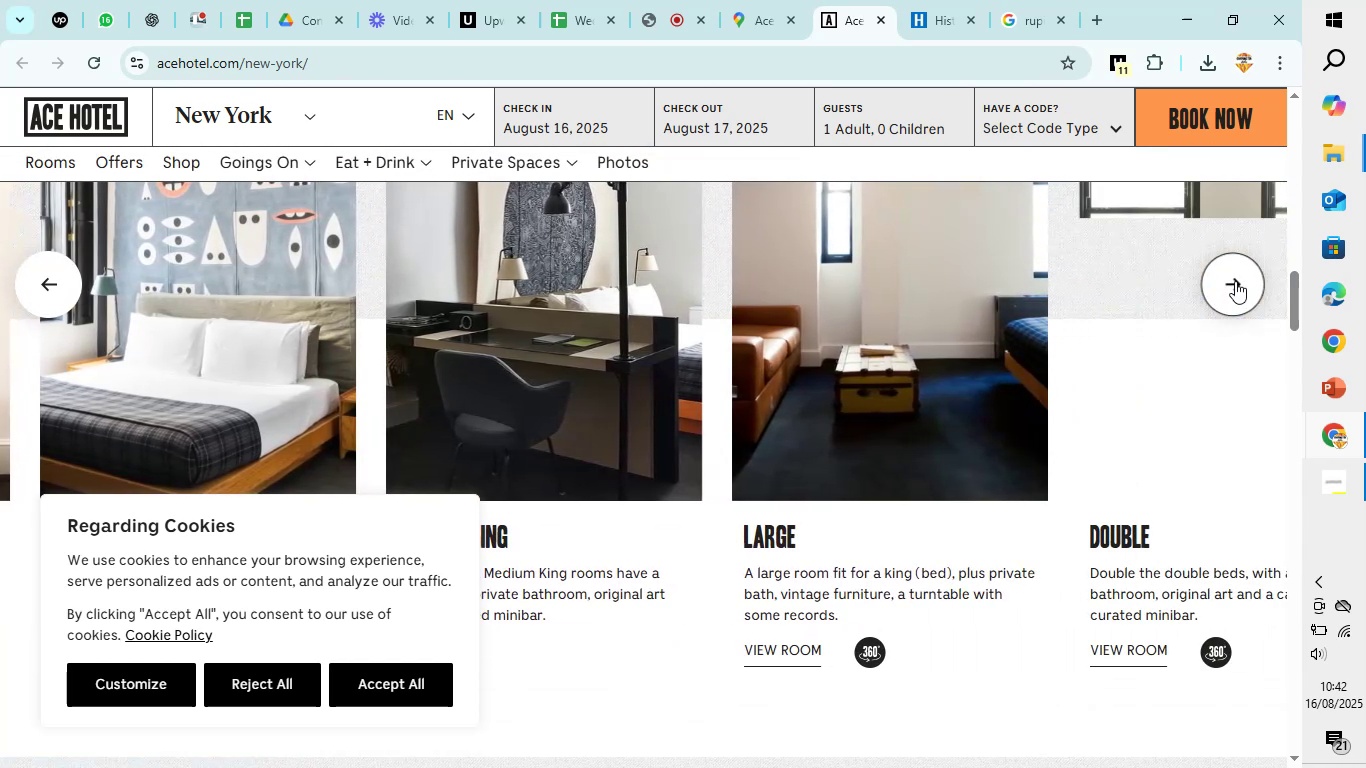 
left_click([1235, 281])
 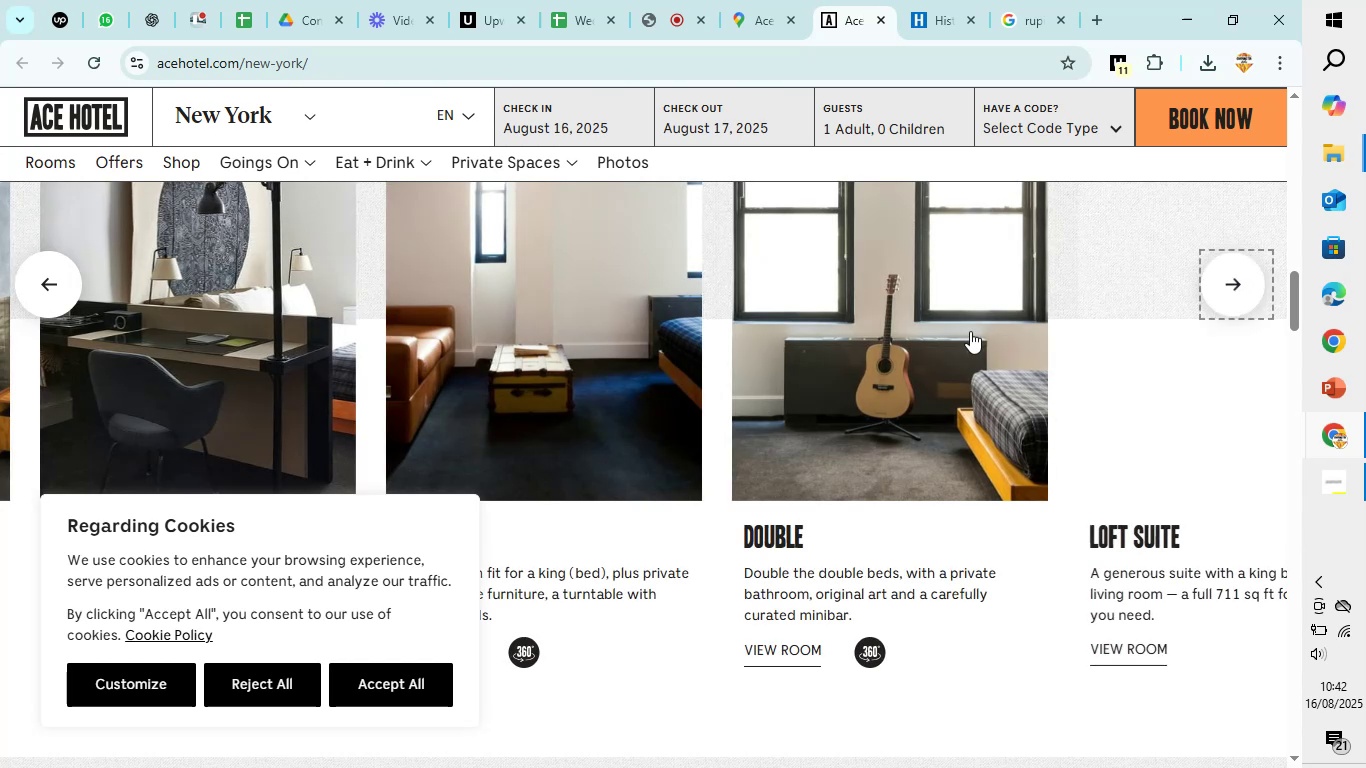 
scroll: coordinate [520, 423], scroll_direction: down, amount: 8.0
 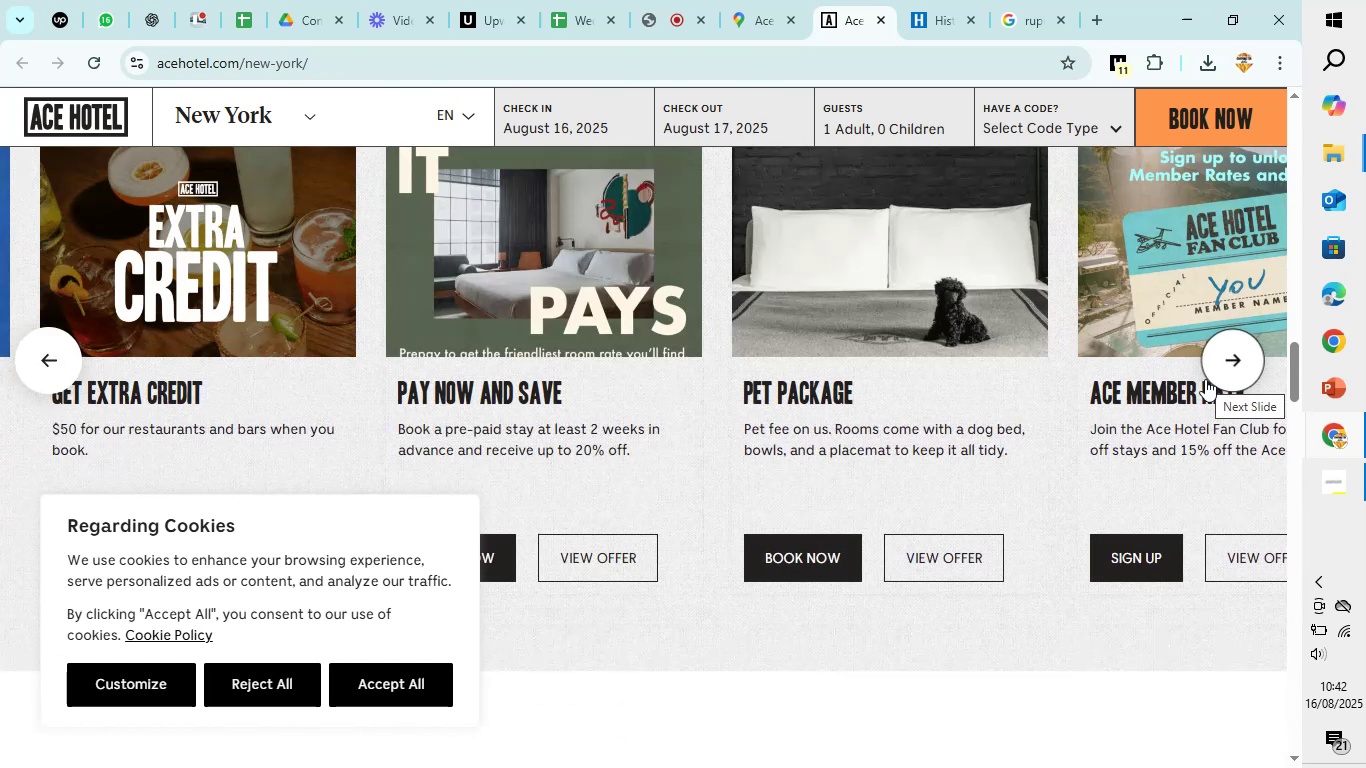 
wait(12.0)
 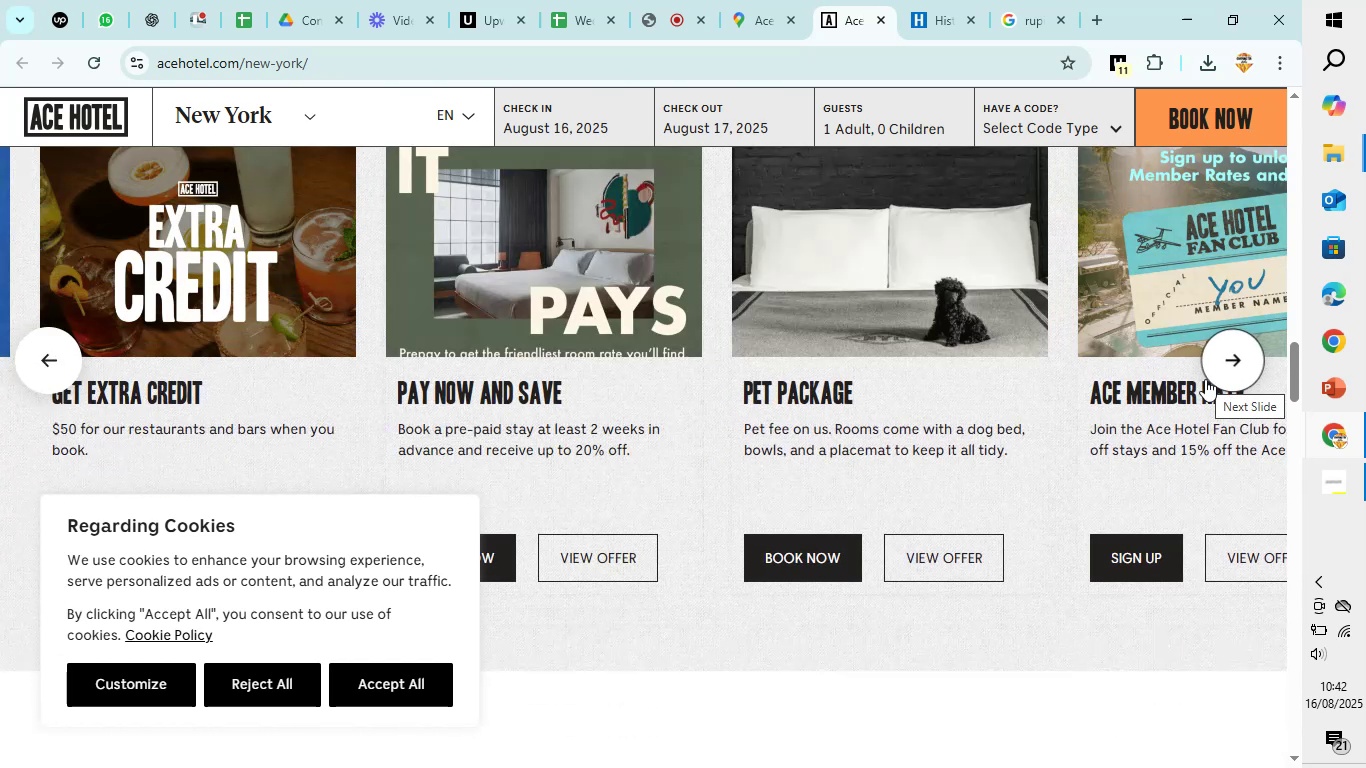 
left_click([1238, 370])
 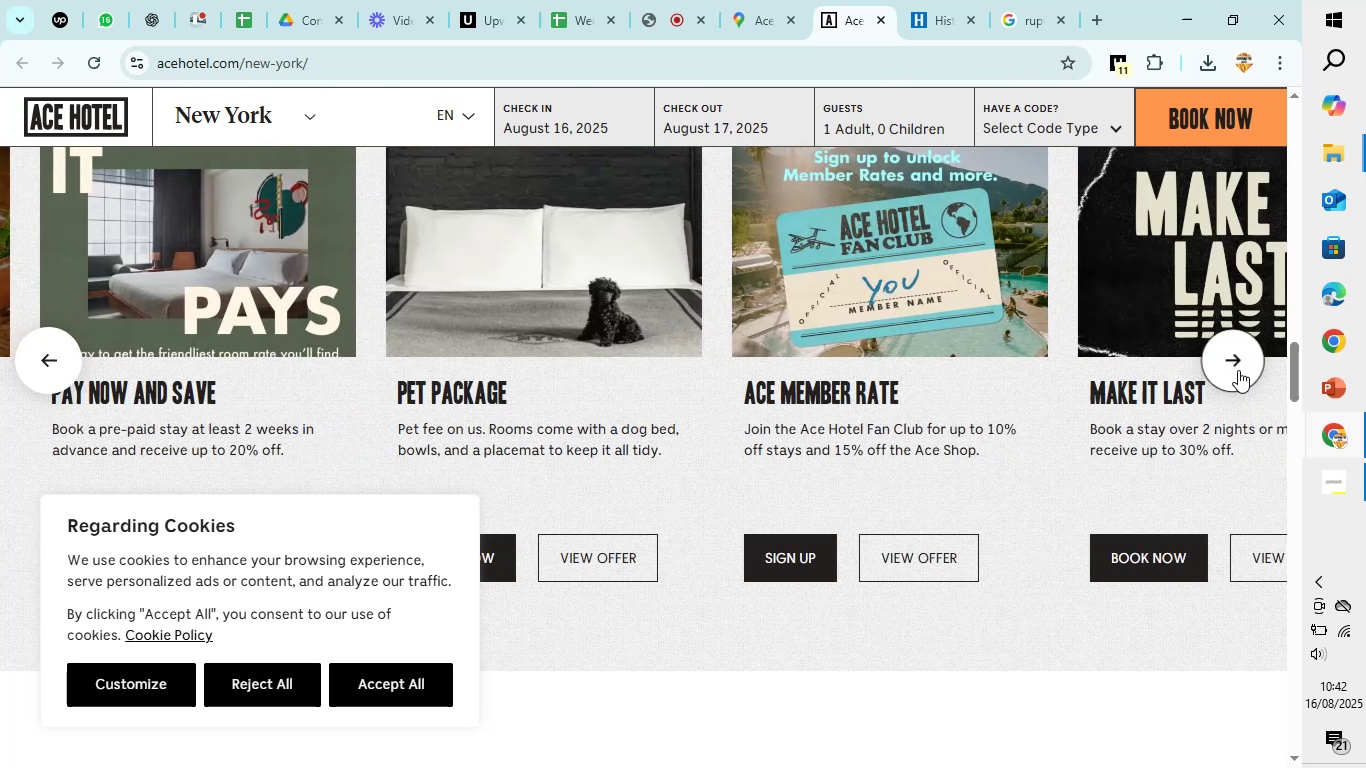 
left_click([1238, 370])
 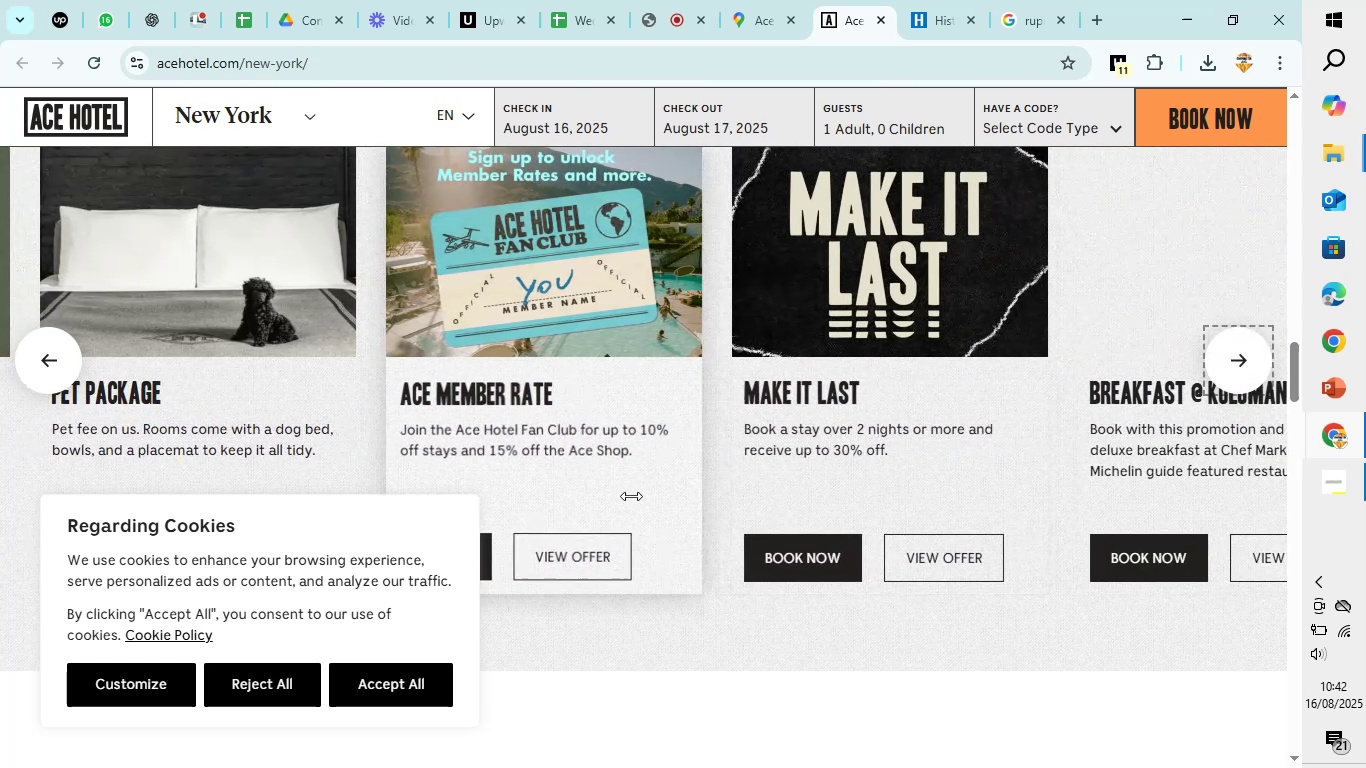 
scroll: coordinate [649, 479], scroll_direction: up, amount: 22.0
 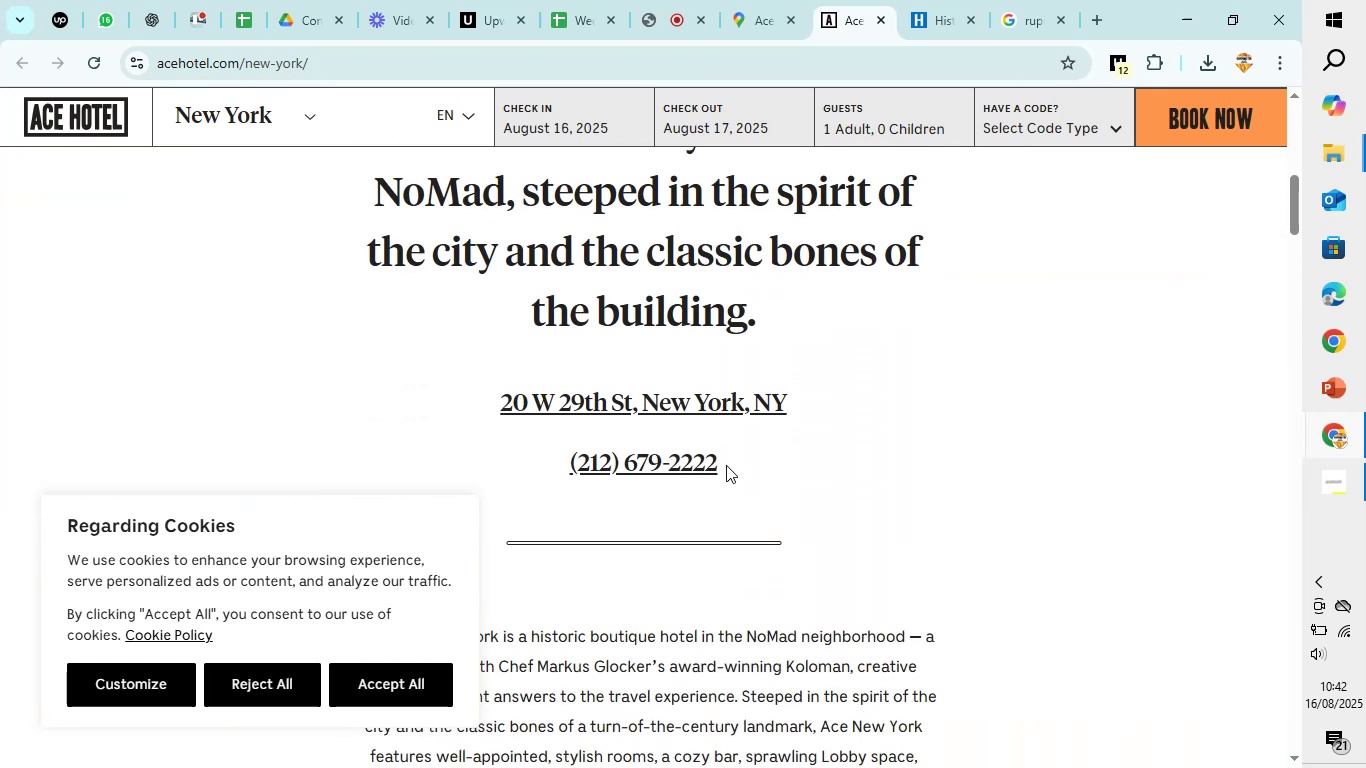 
left_click_drag(start_coordinate=[728, 463], to_coordinate=[566, 468])
 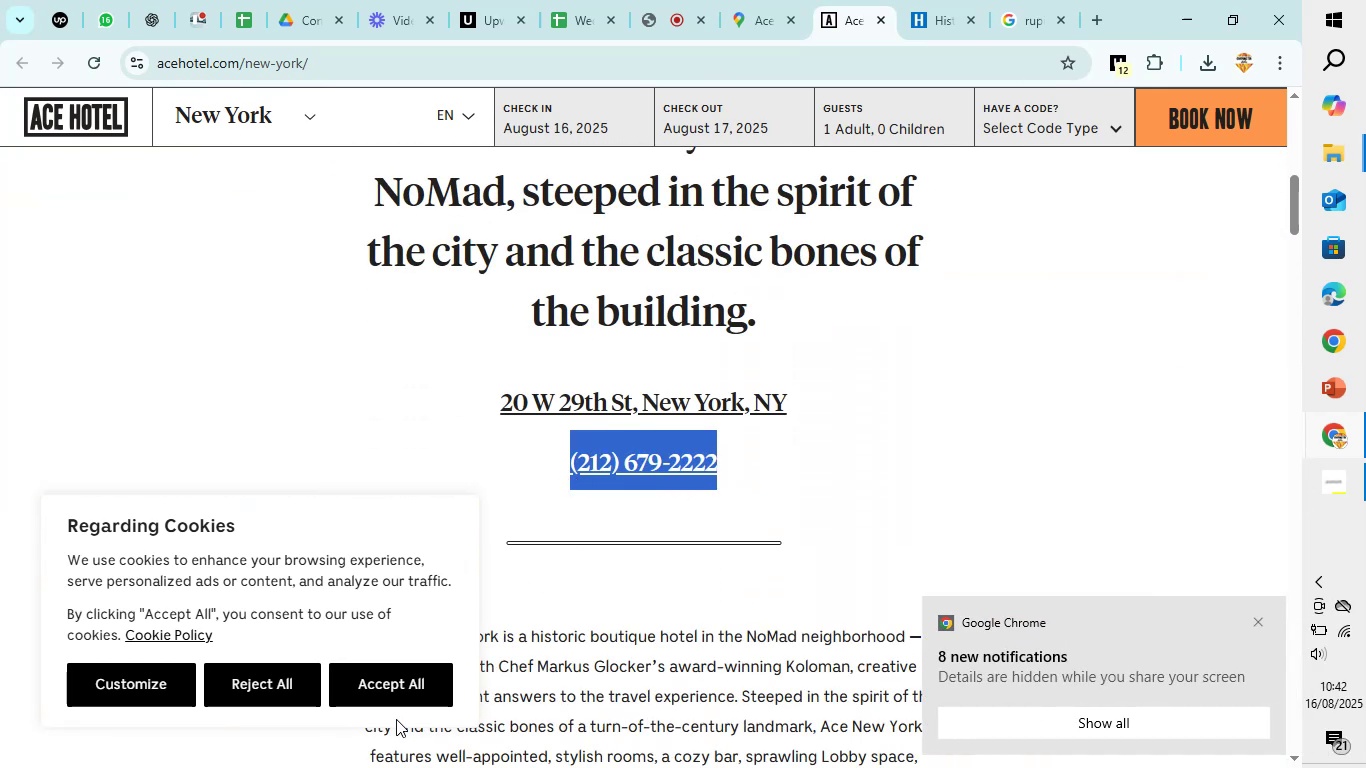 
key(Control+C)
 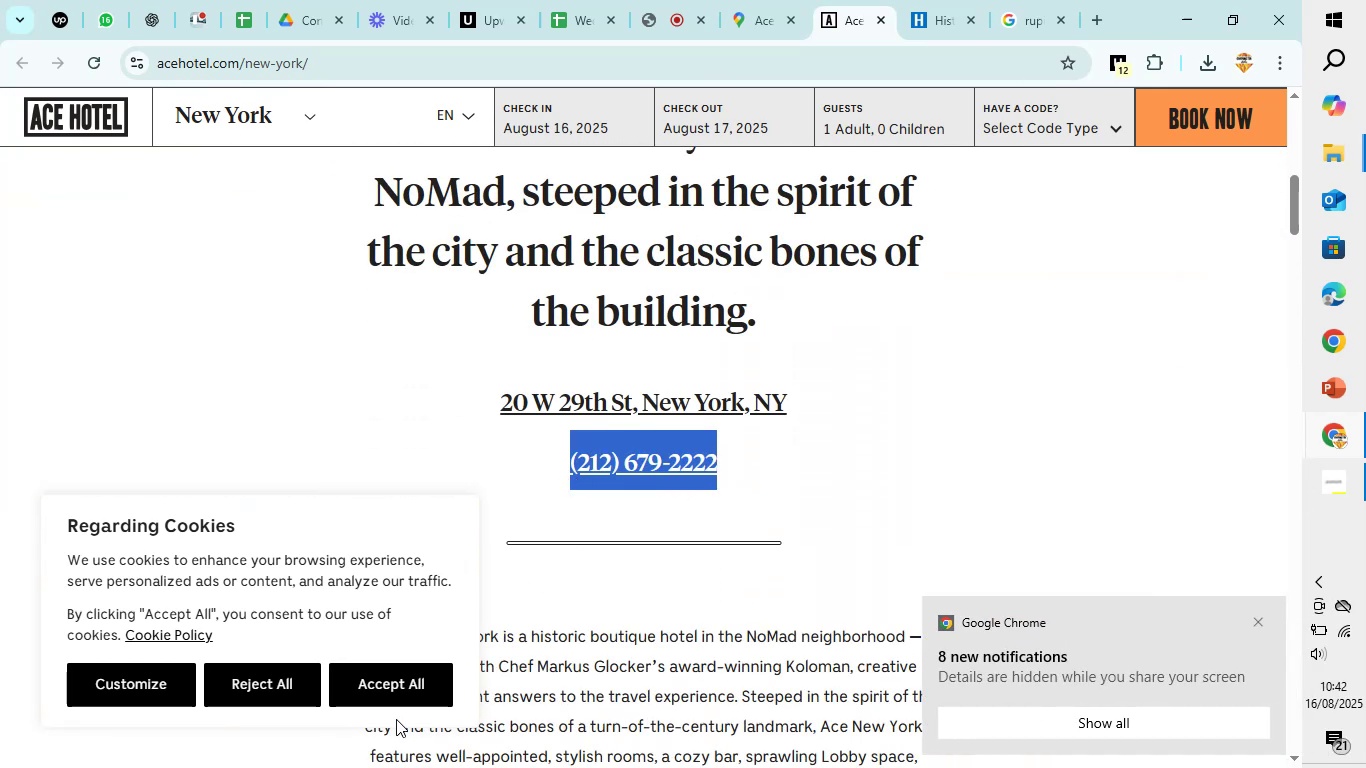 
key(Control+C)
 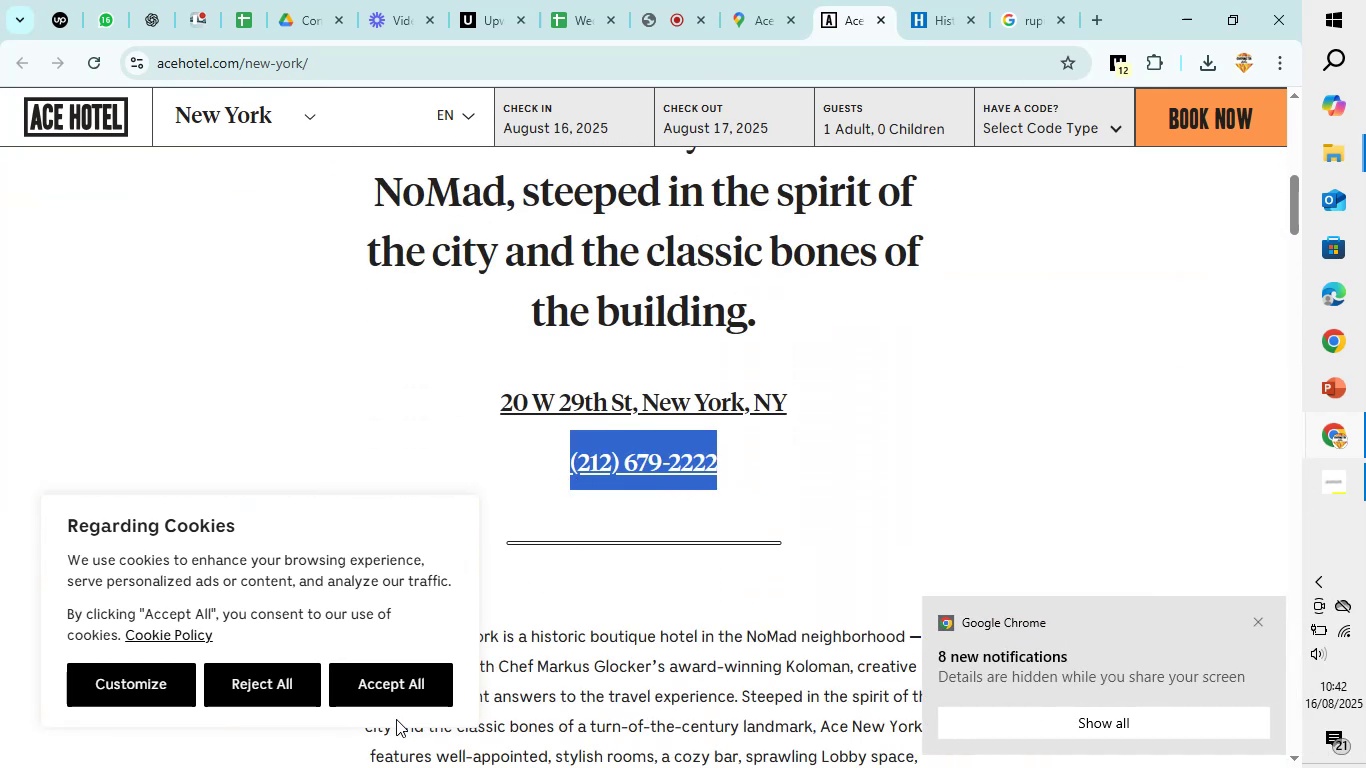 
key(Control+C)
 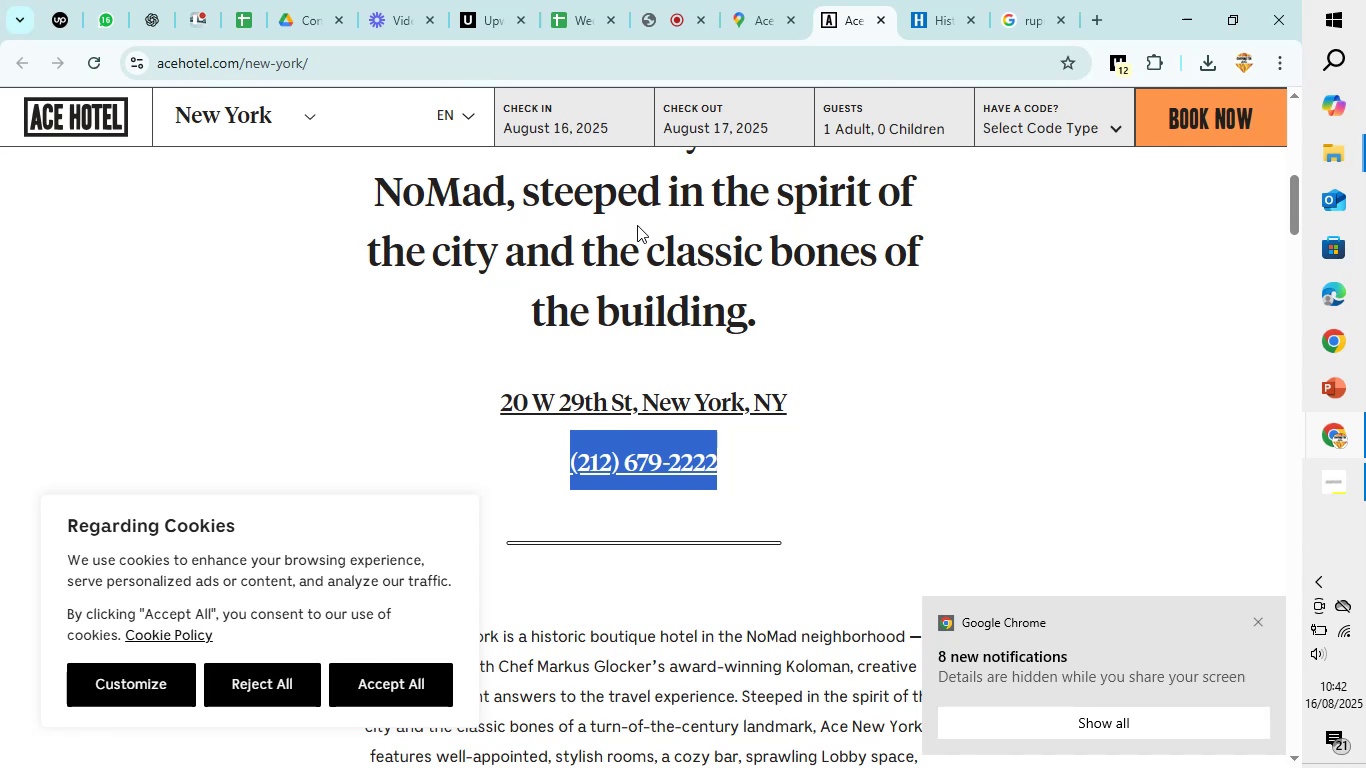 
mouse_move([742, 1])
 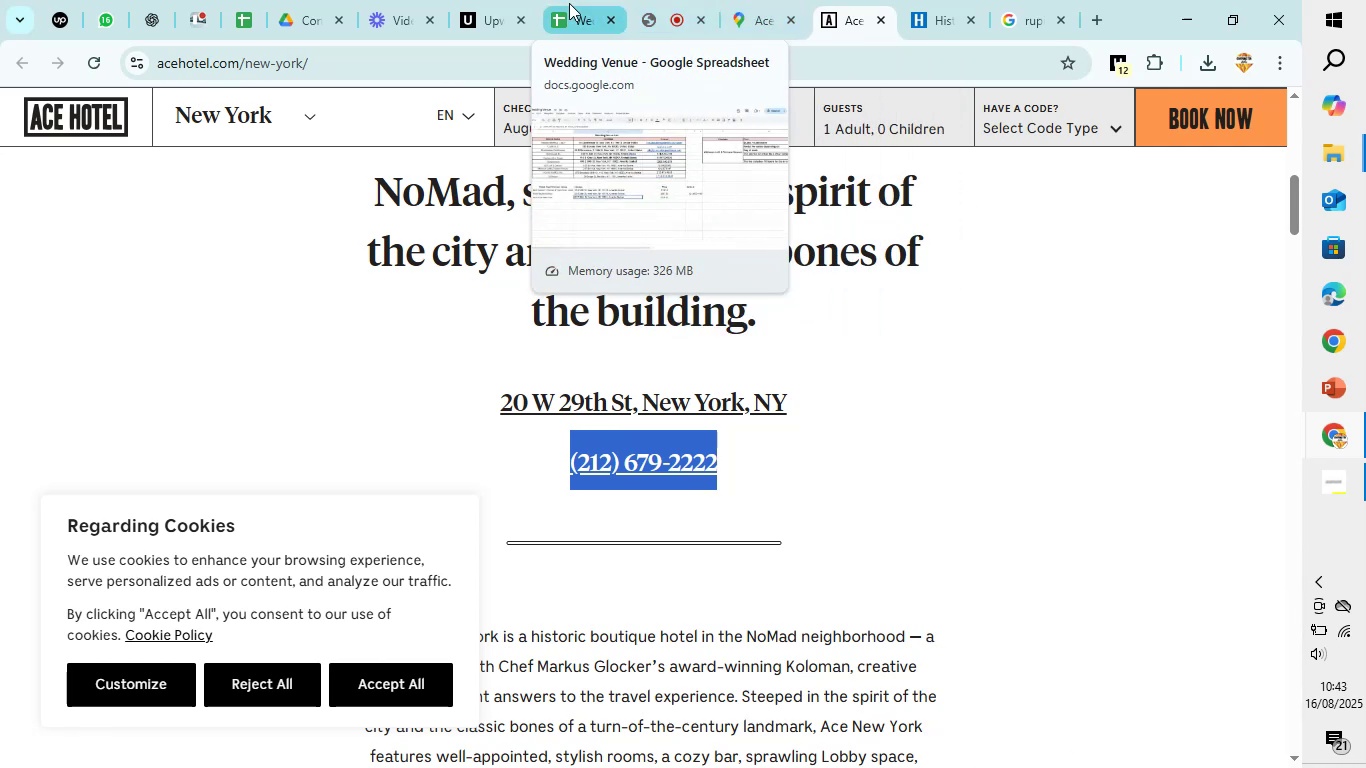 
left_click([569, 3])
 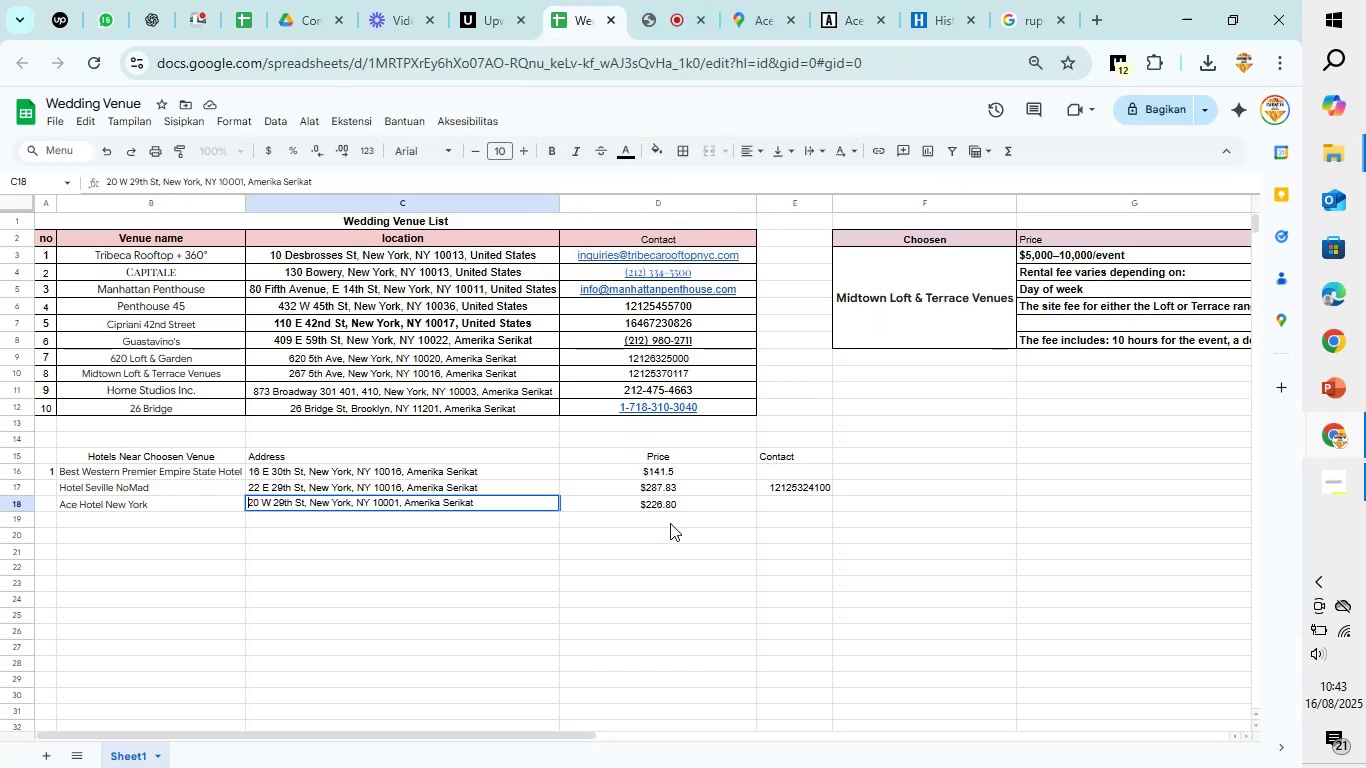 
left_click([789, 507])
 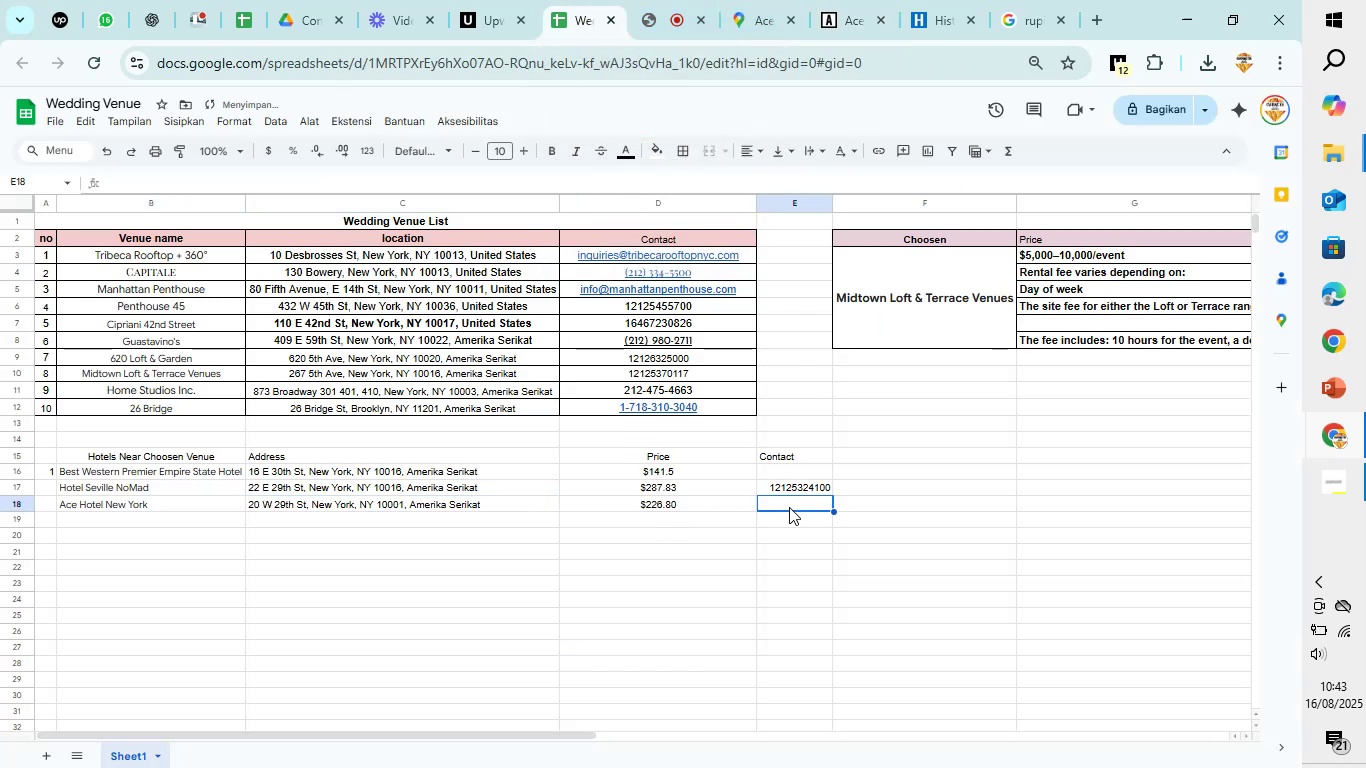 
key(Control+V)
 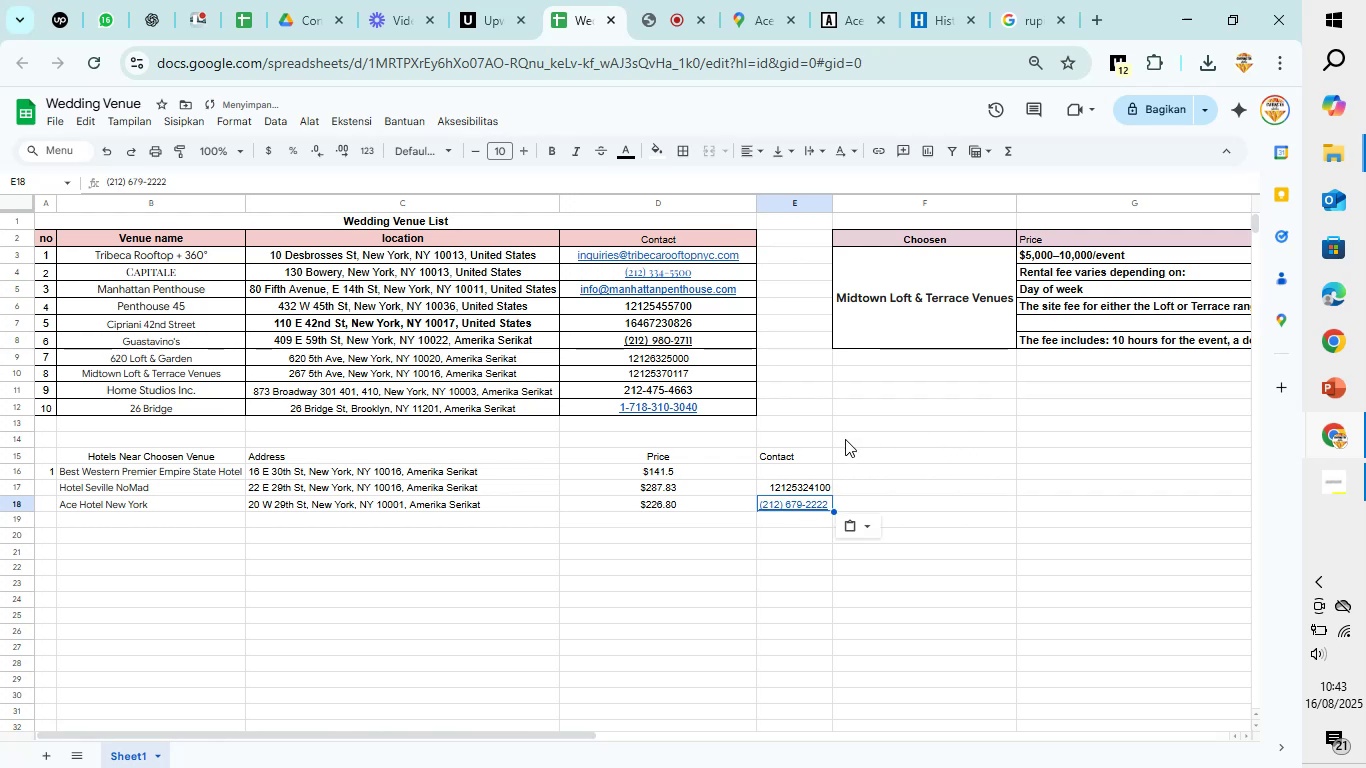 
left_click([845, 439])
 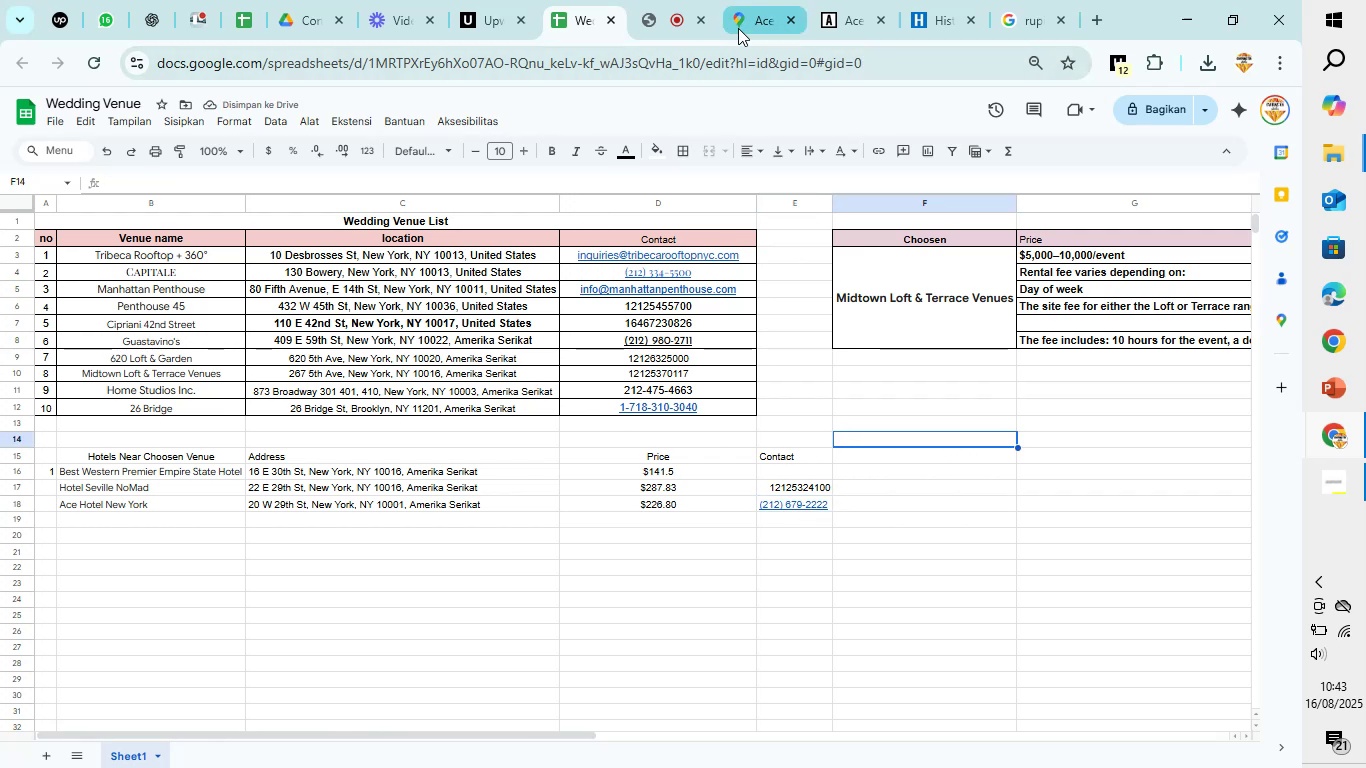 
left_click([739, 27])
 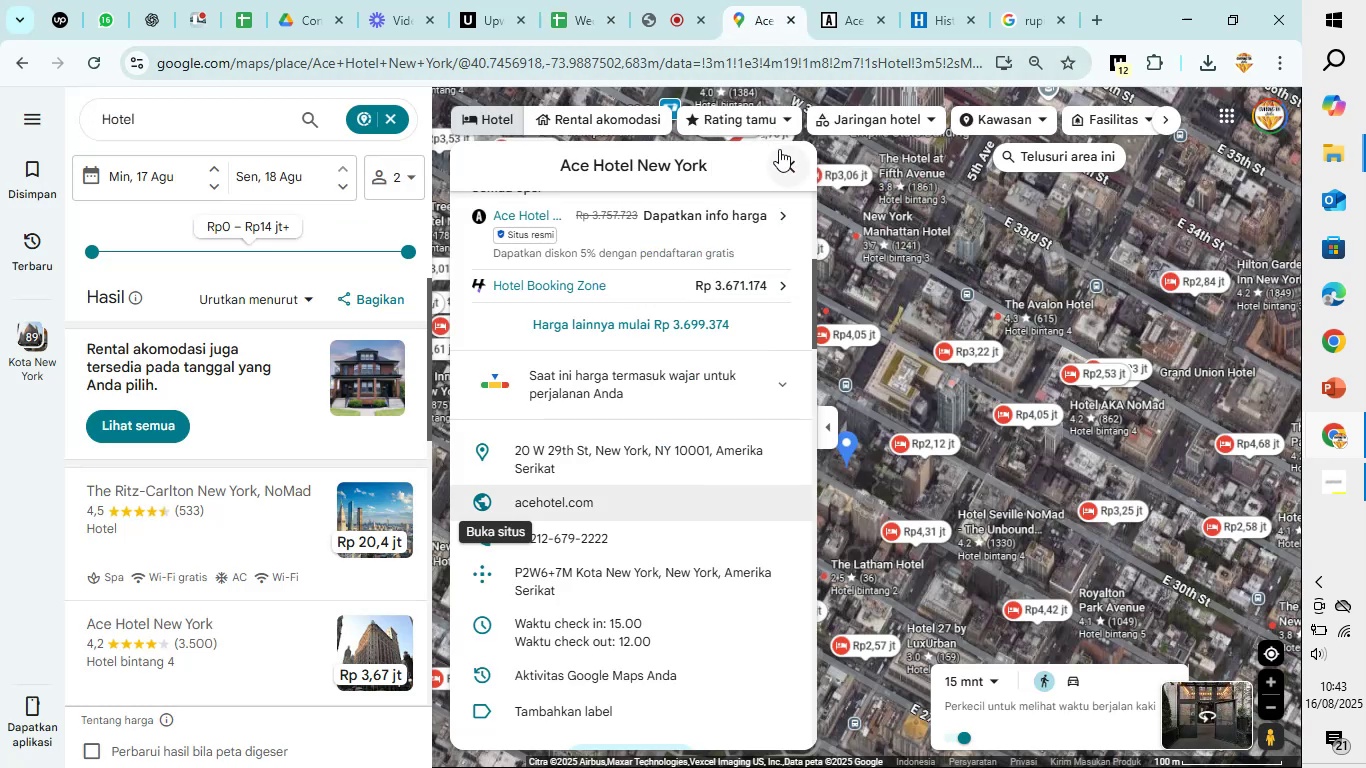 
left_click([787, 160])
 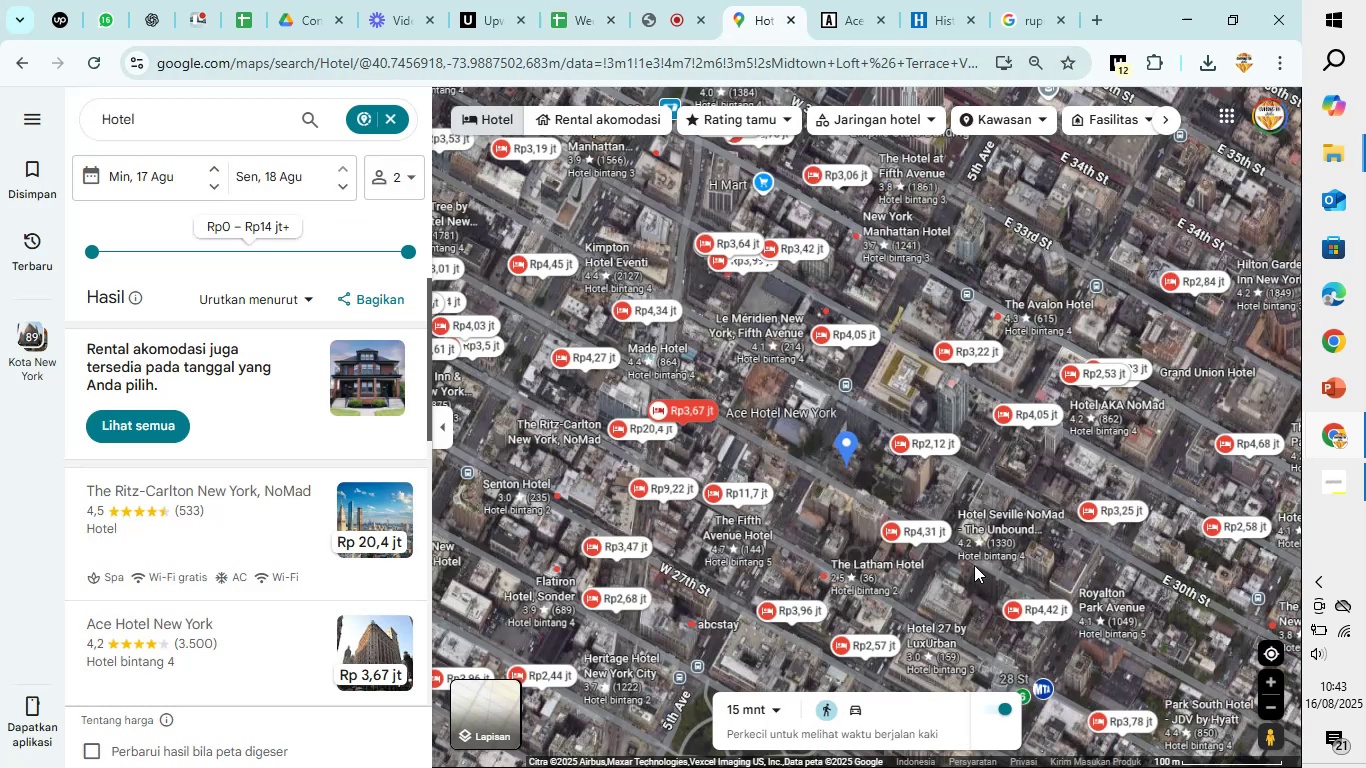 
left_click_drag(start_coordinate=[939, 579], to_coordinate=[993, 402])
 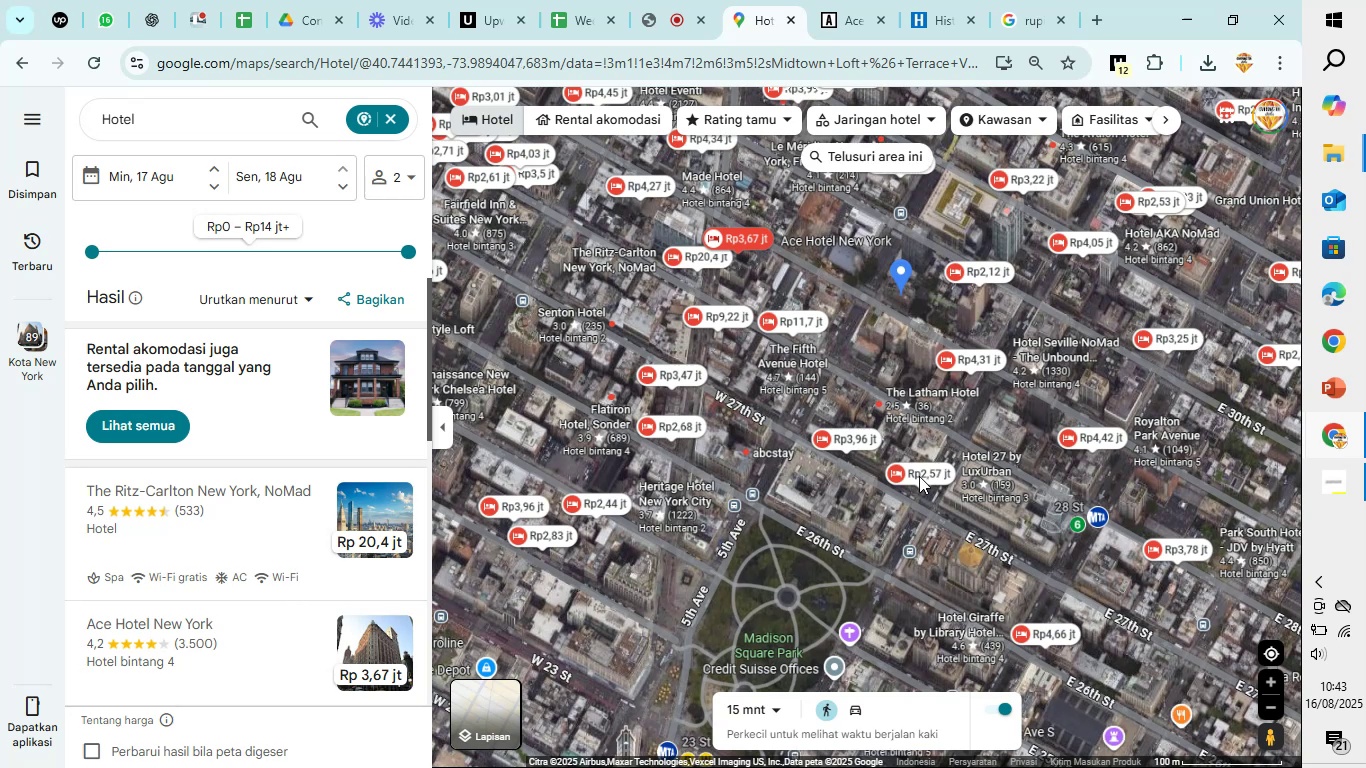 
left_click([919, 476])
 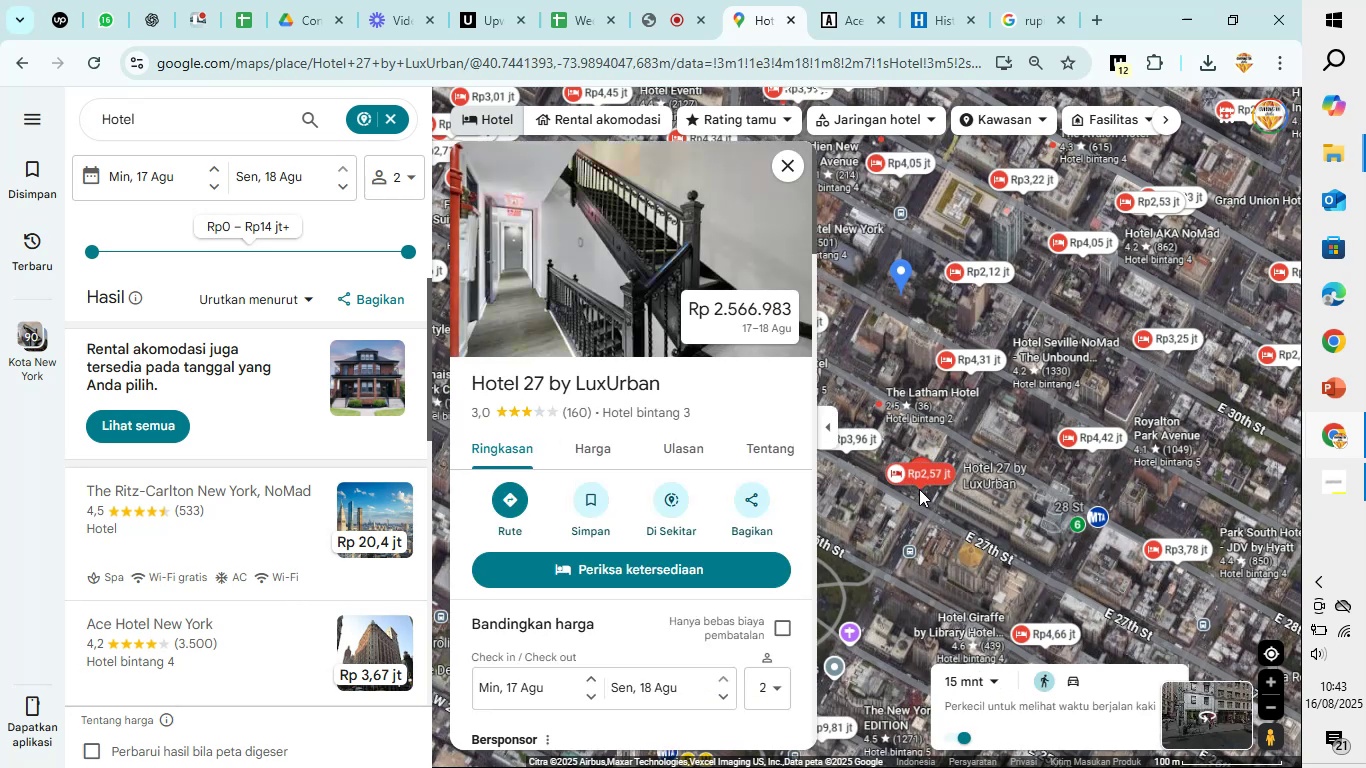 
scroll: coordinate [666, 399], scroll_direction: down, amount: 16.0
 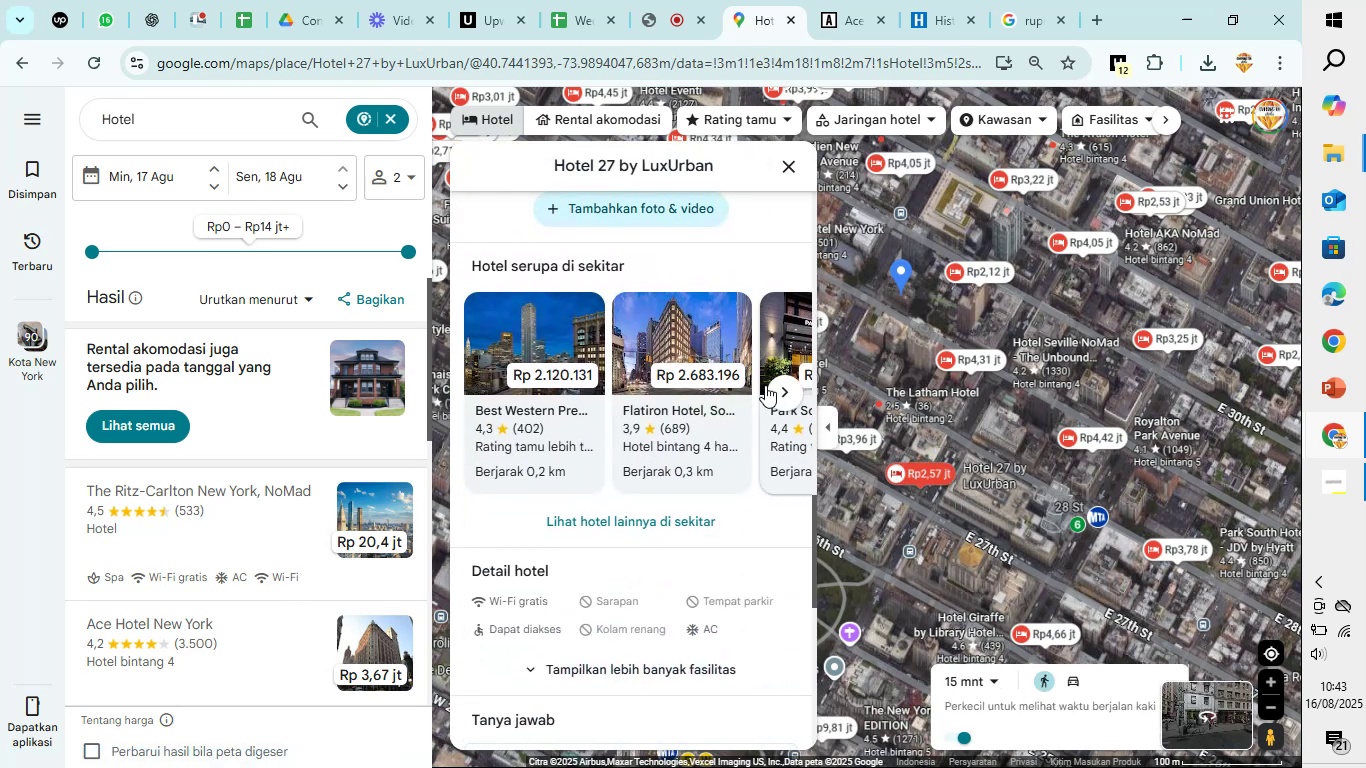 
left_click([778, 392])
 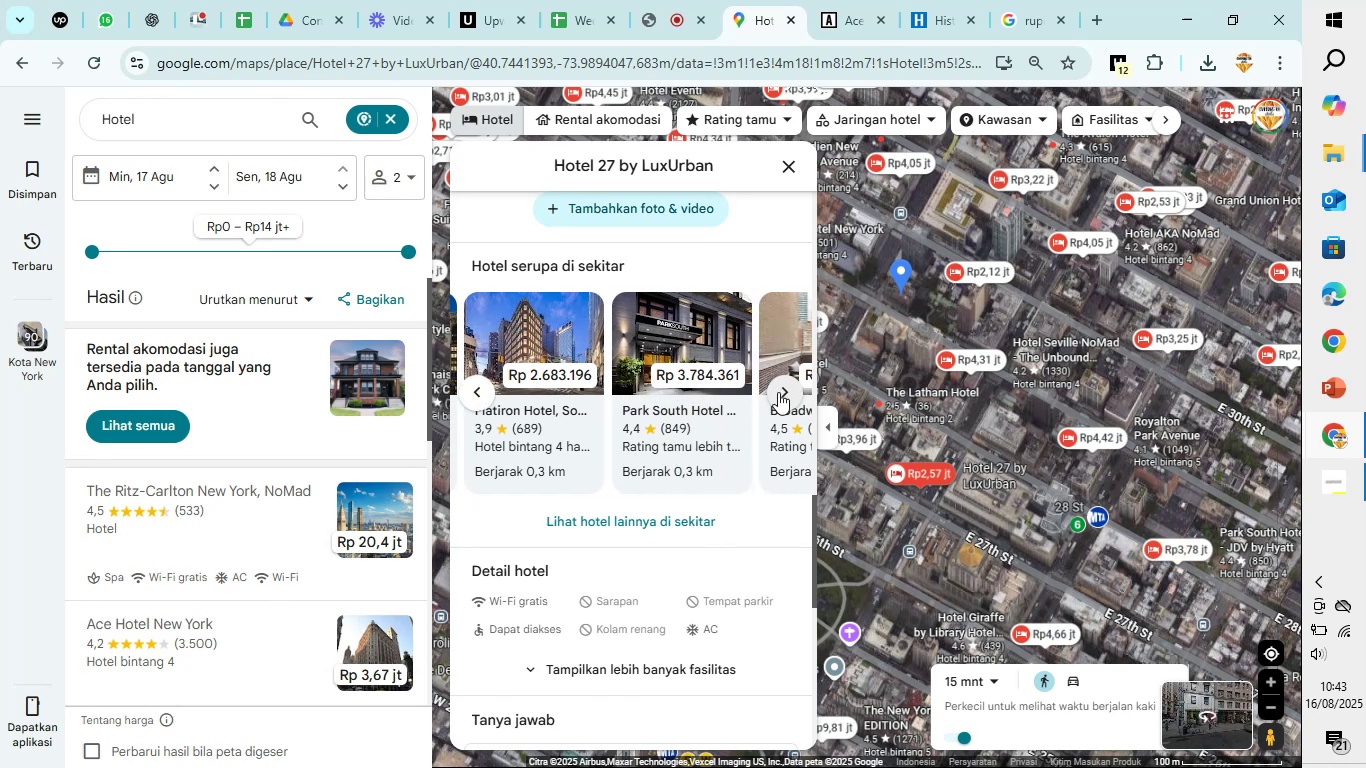 
left_click([778, 392])
 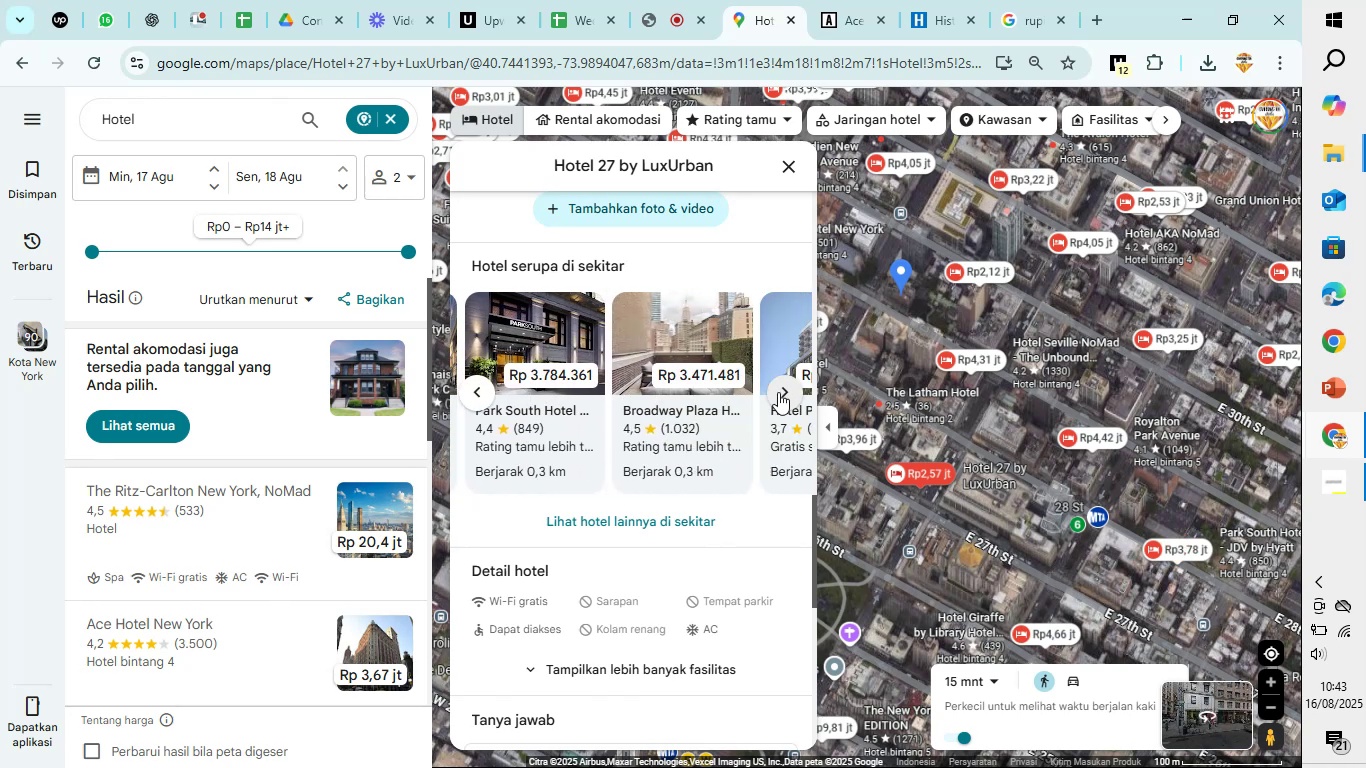 
double_click([778, 392])
 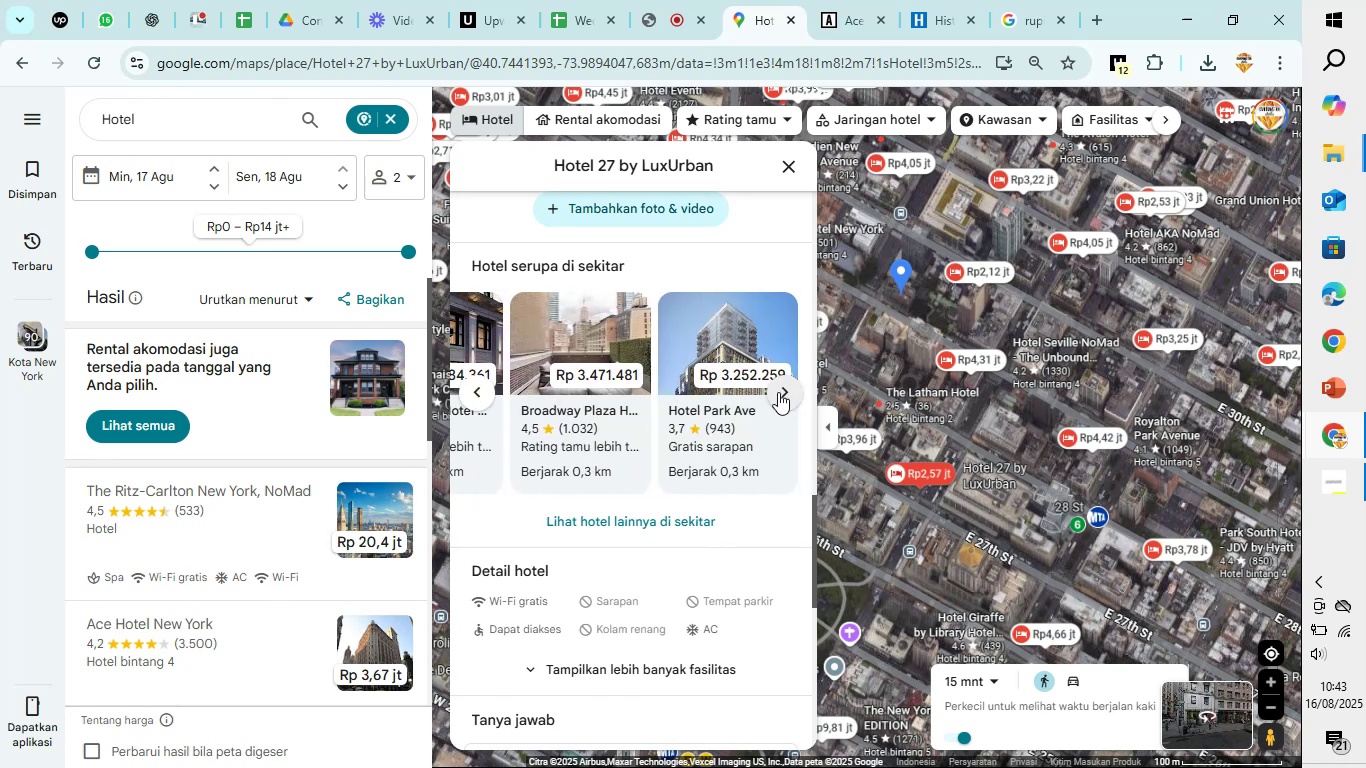 
left_click([778, 392])
 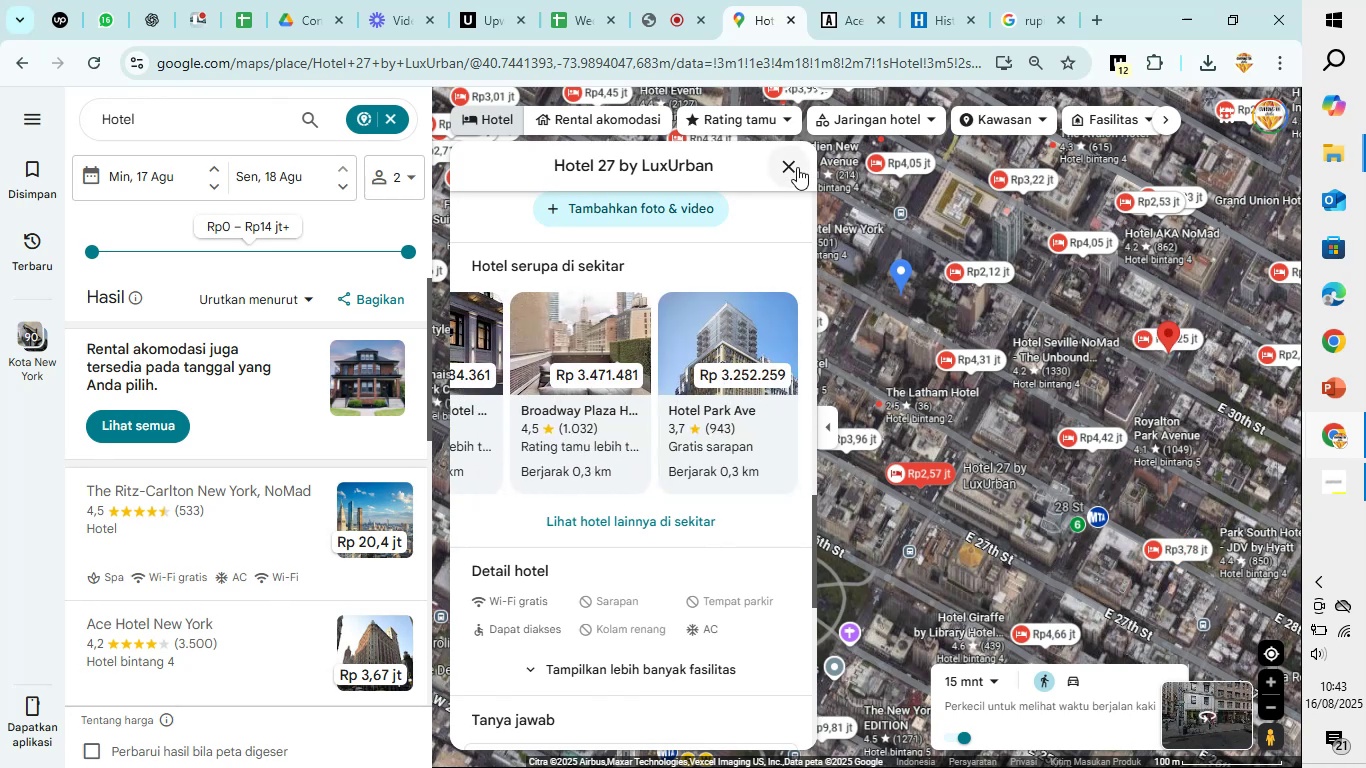 
left_click([794, 162])
 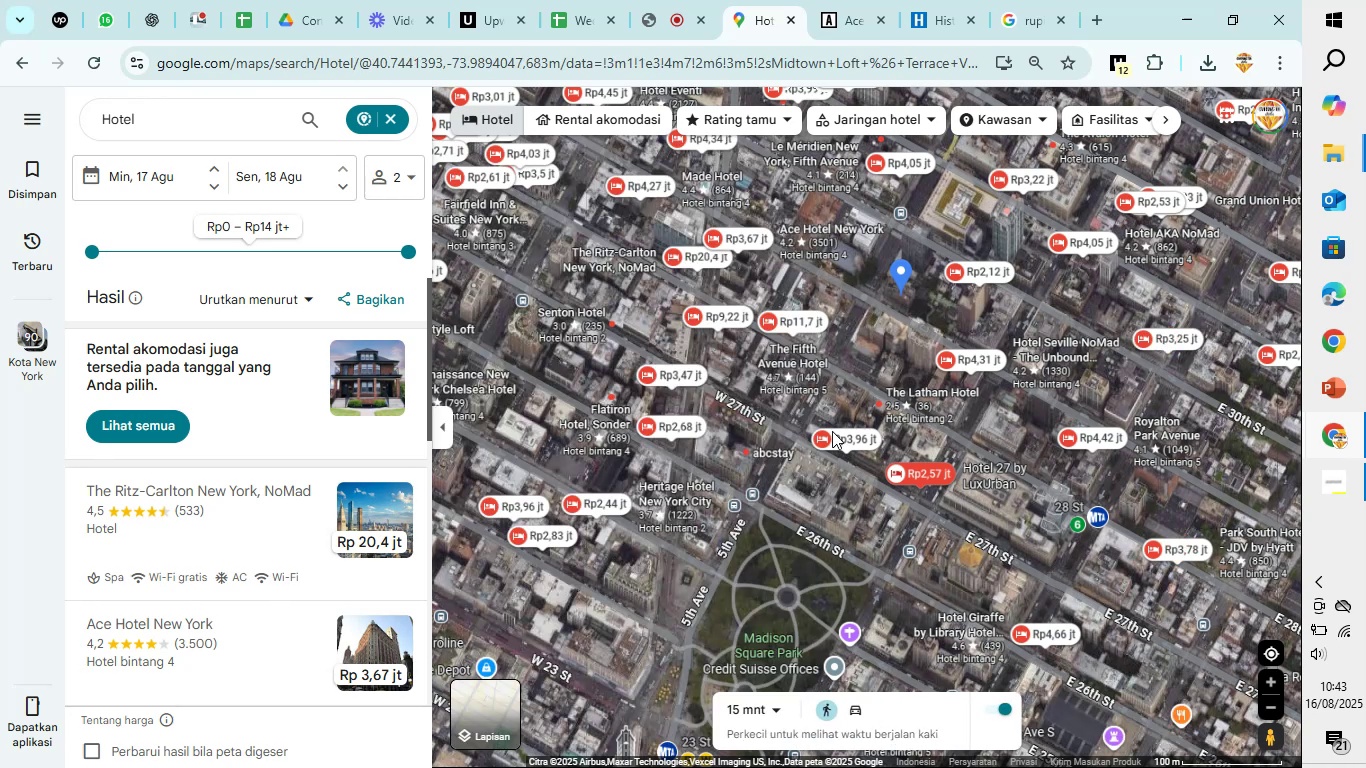 
left_click([833, 437])
 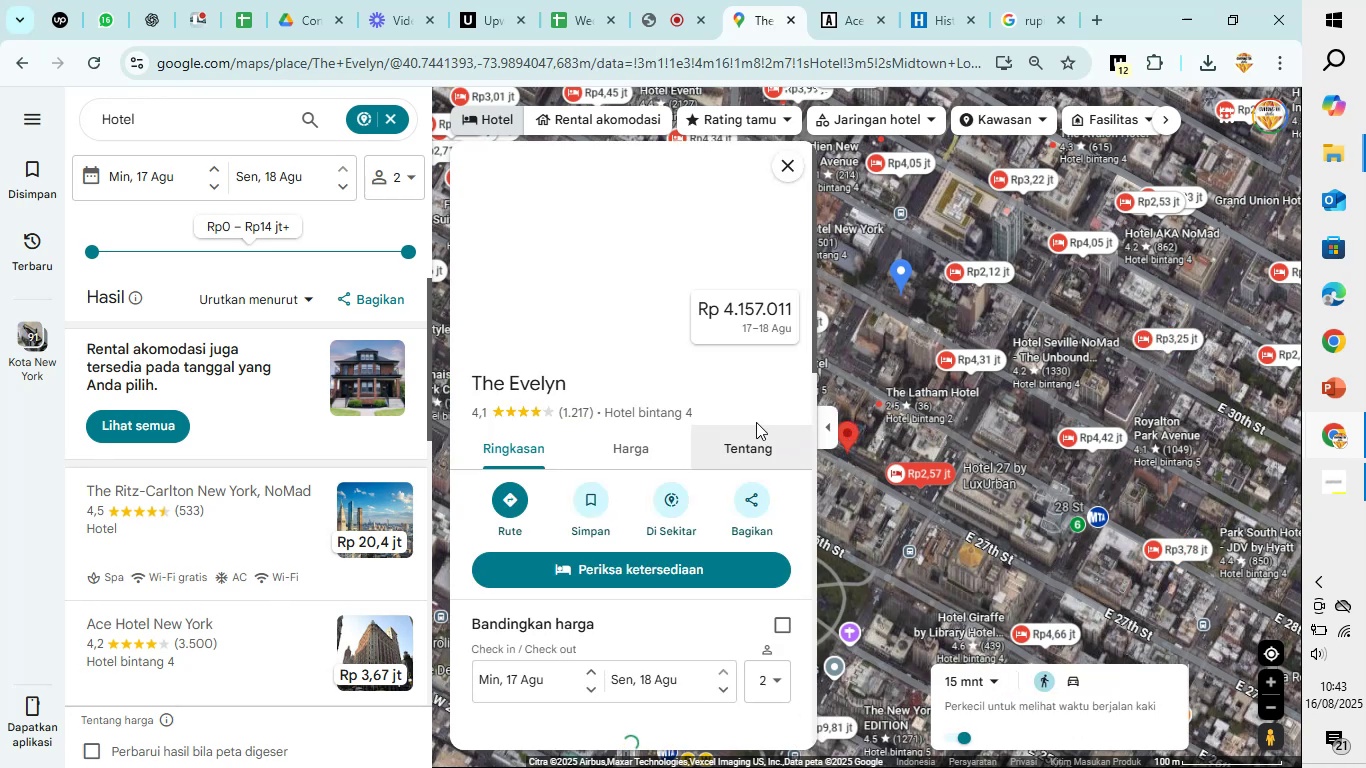 
scroll: coordinate [657, 398], scroll_direction: up, amount: 2.0
 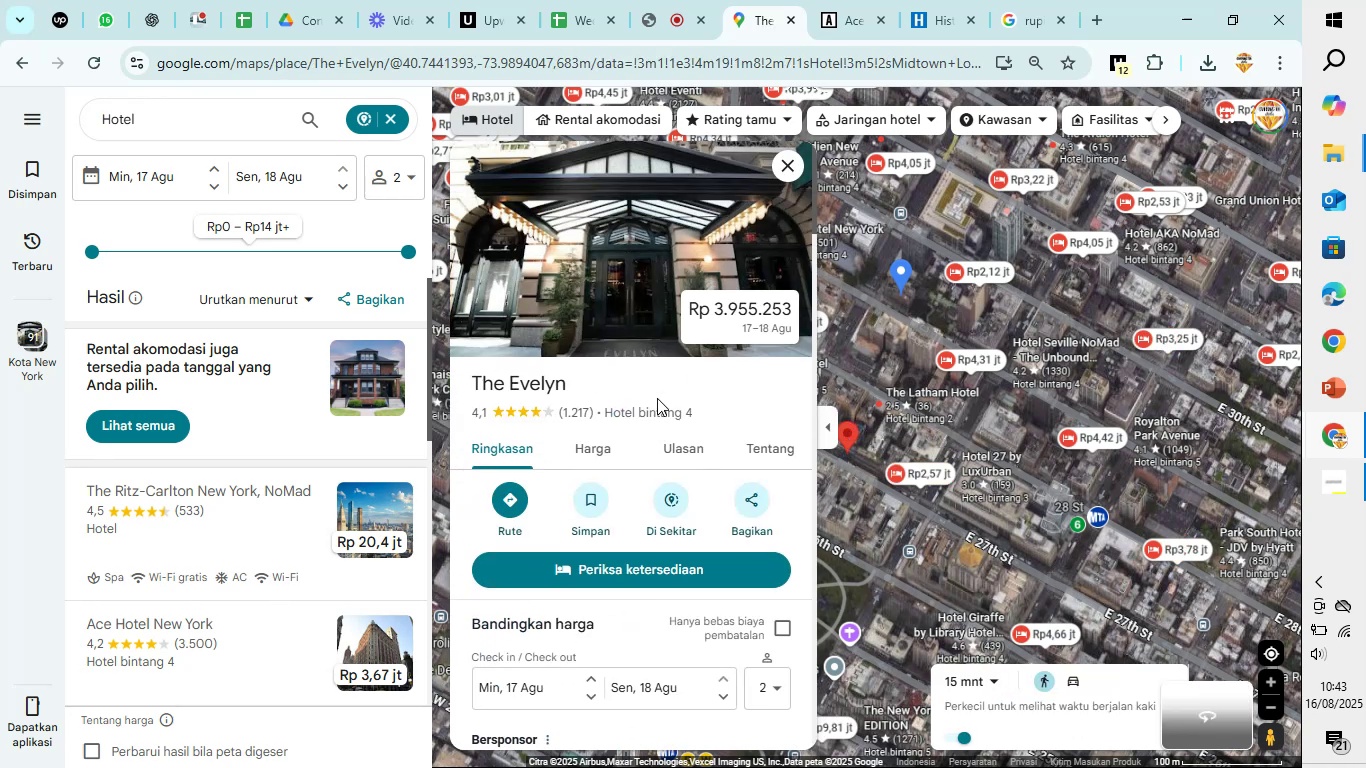 
scroll: coordinate [657, 398], scroll_direction: down, amount: 19.0
 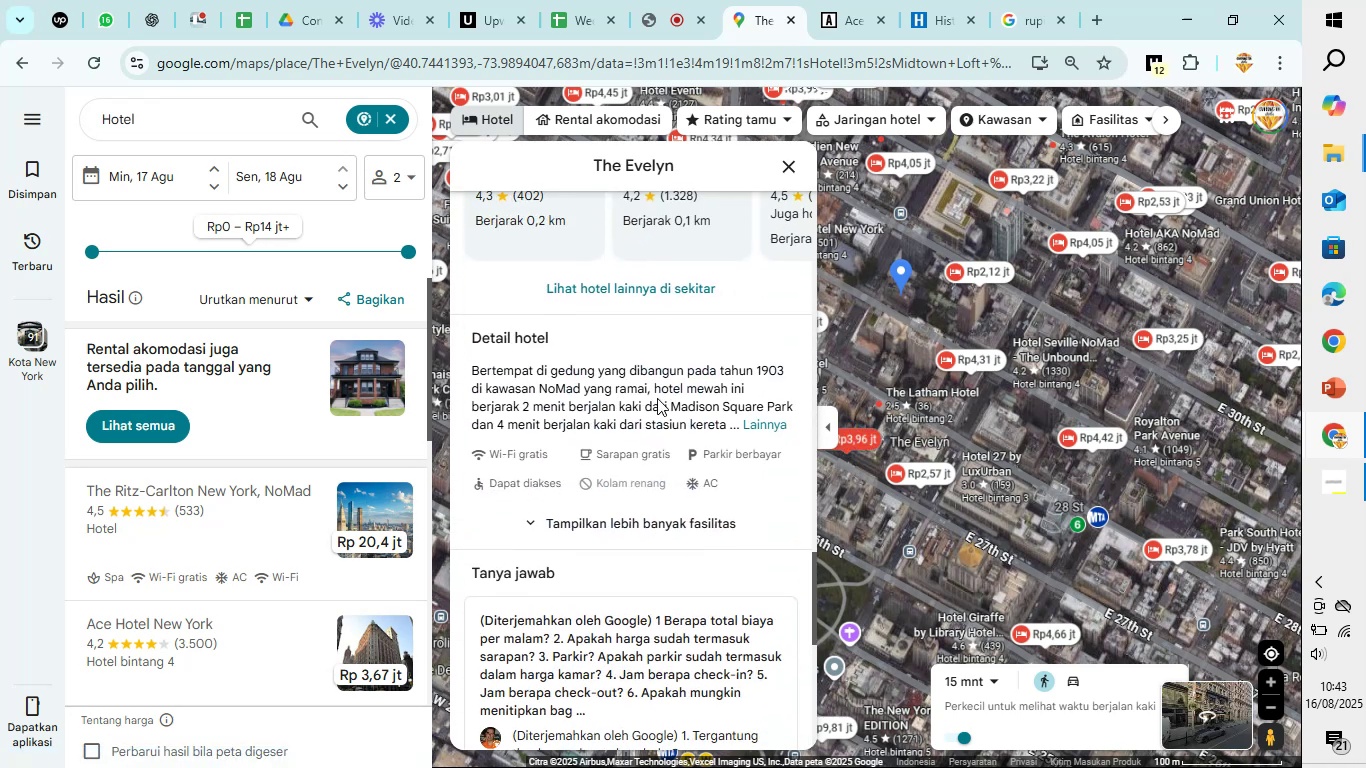 
scroll: coordinate [656, 399], scroll_direction: up, amount: 10.0
 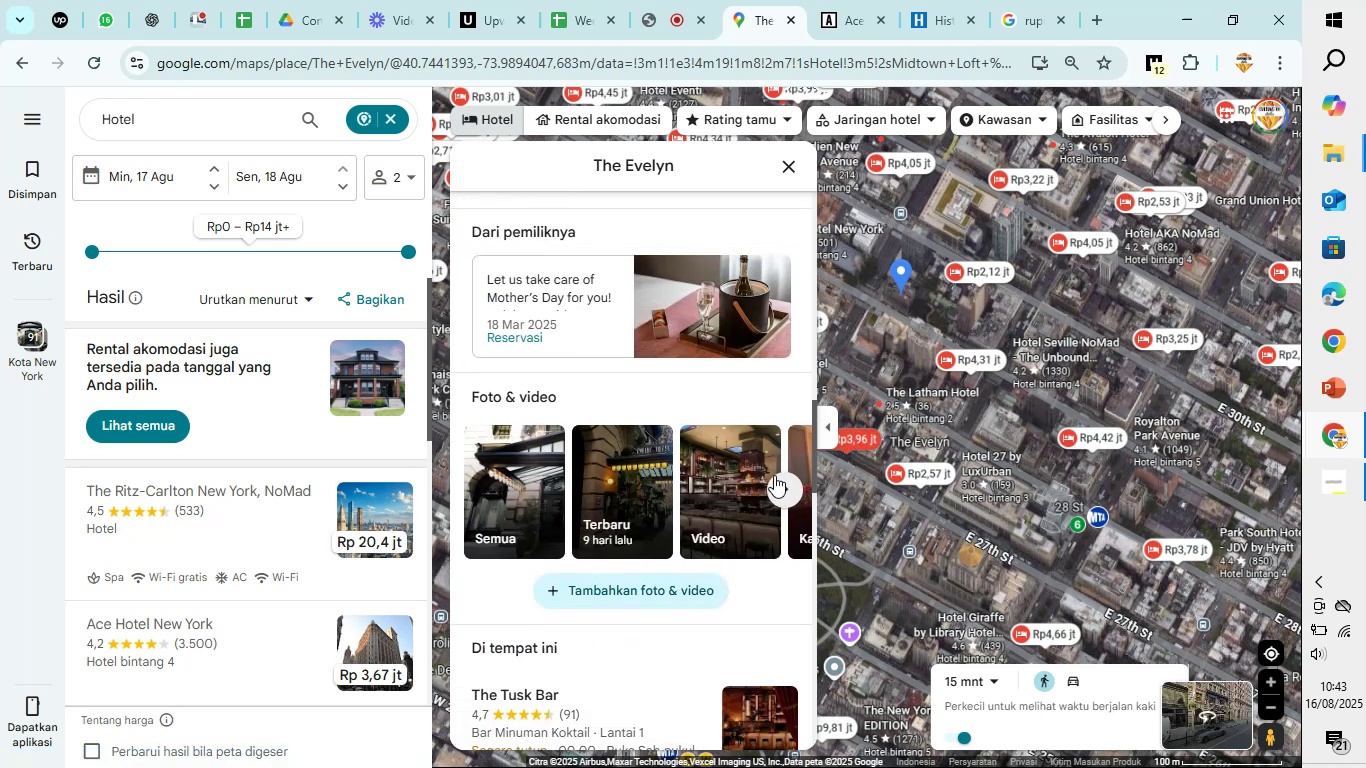 
left_click([778, 480])
 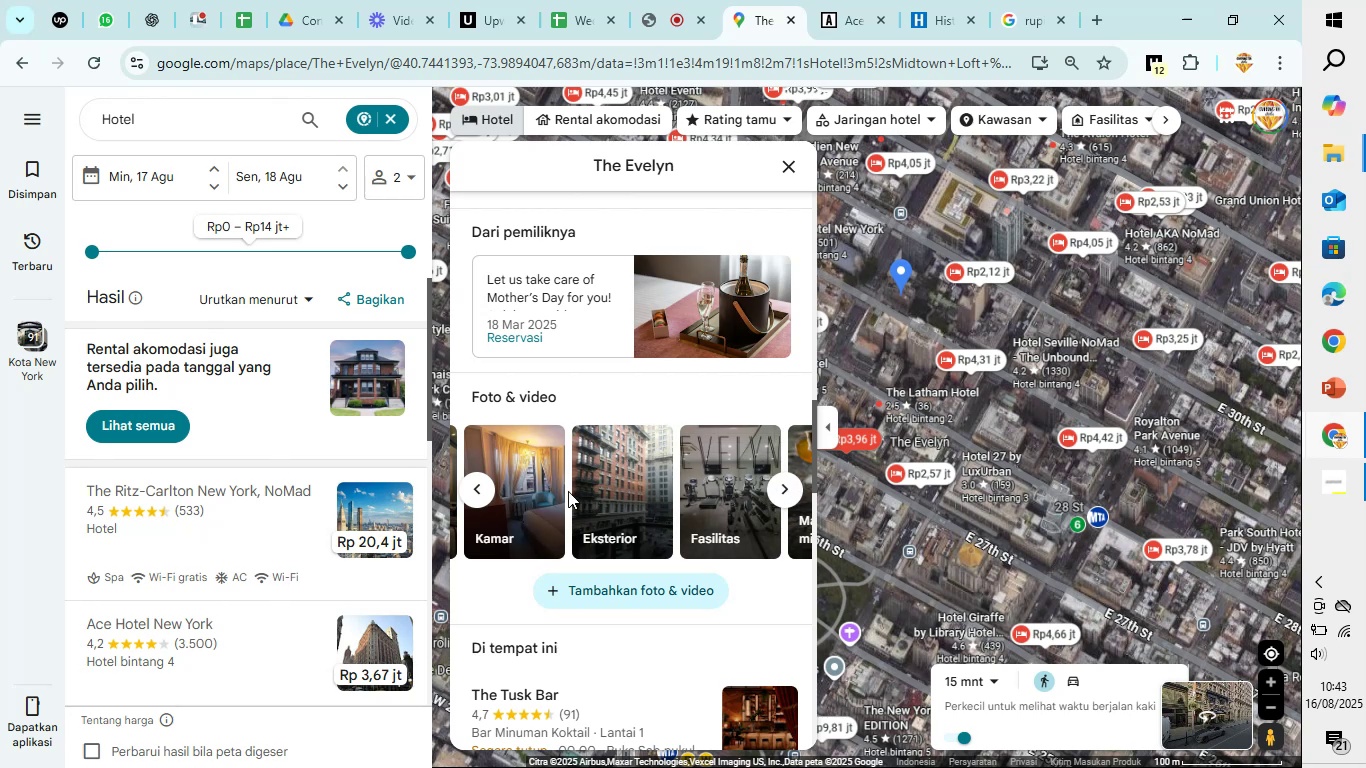 
left_click([549, 491])
 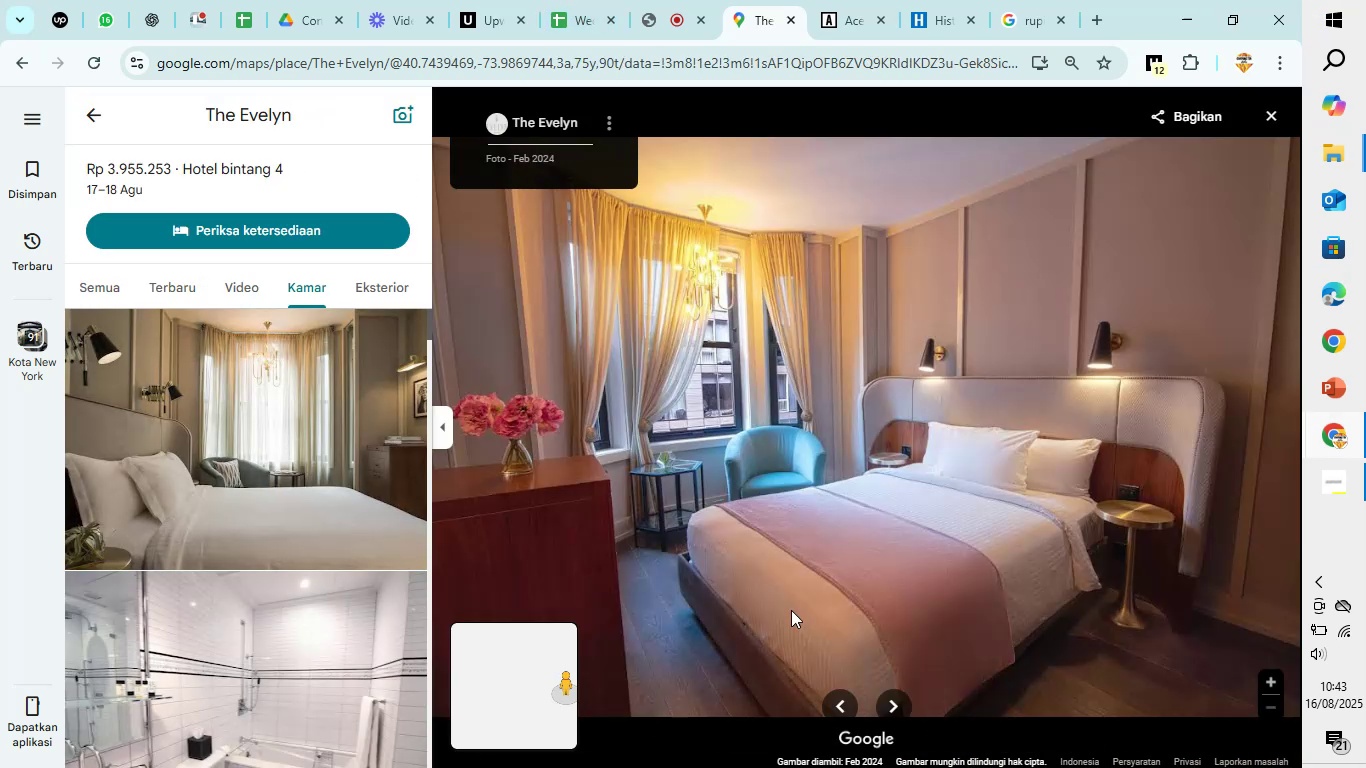 
wait(5.68)
 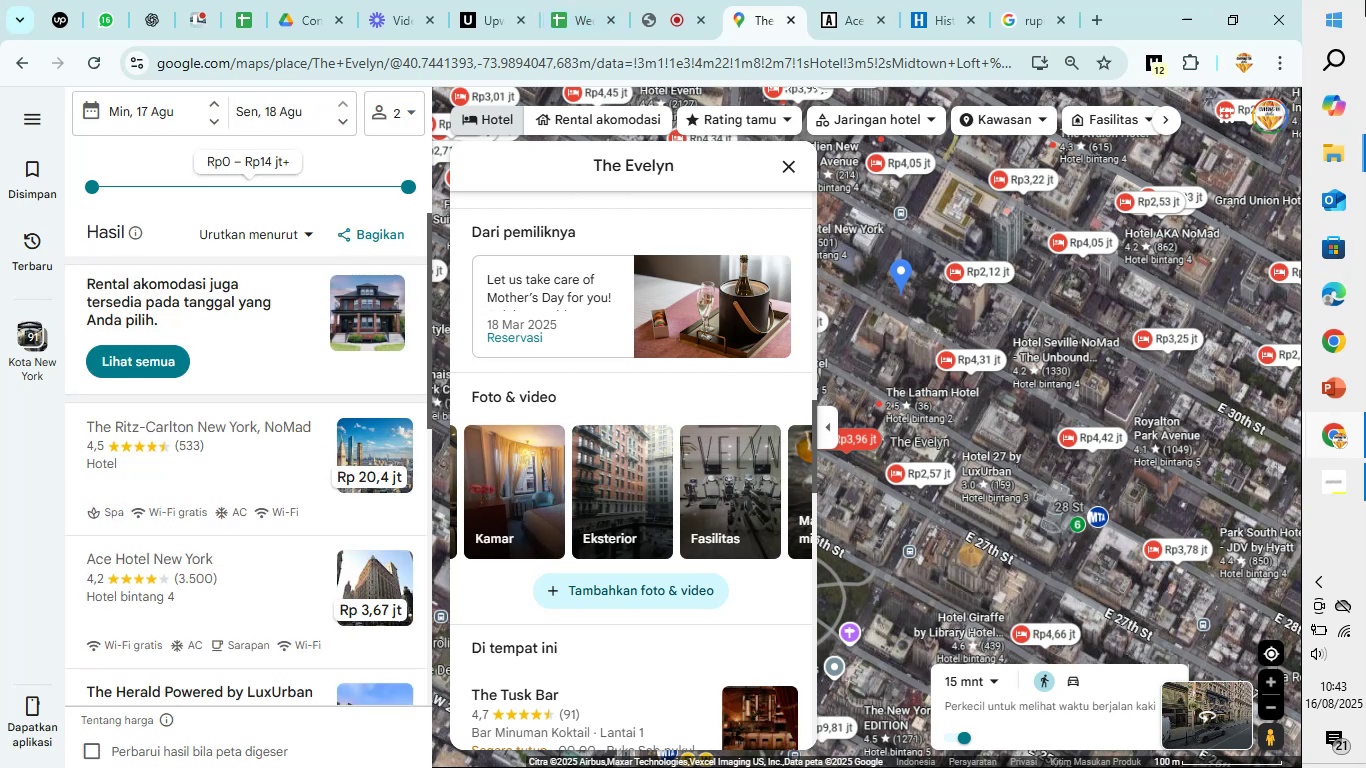 
scroll: coordinate [319, 643], scroll_direction: down, amount: 9.0
 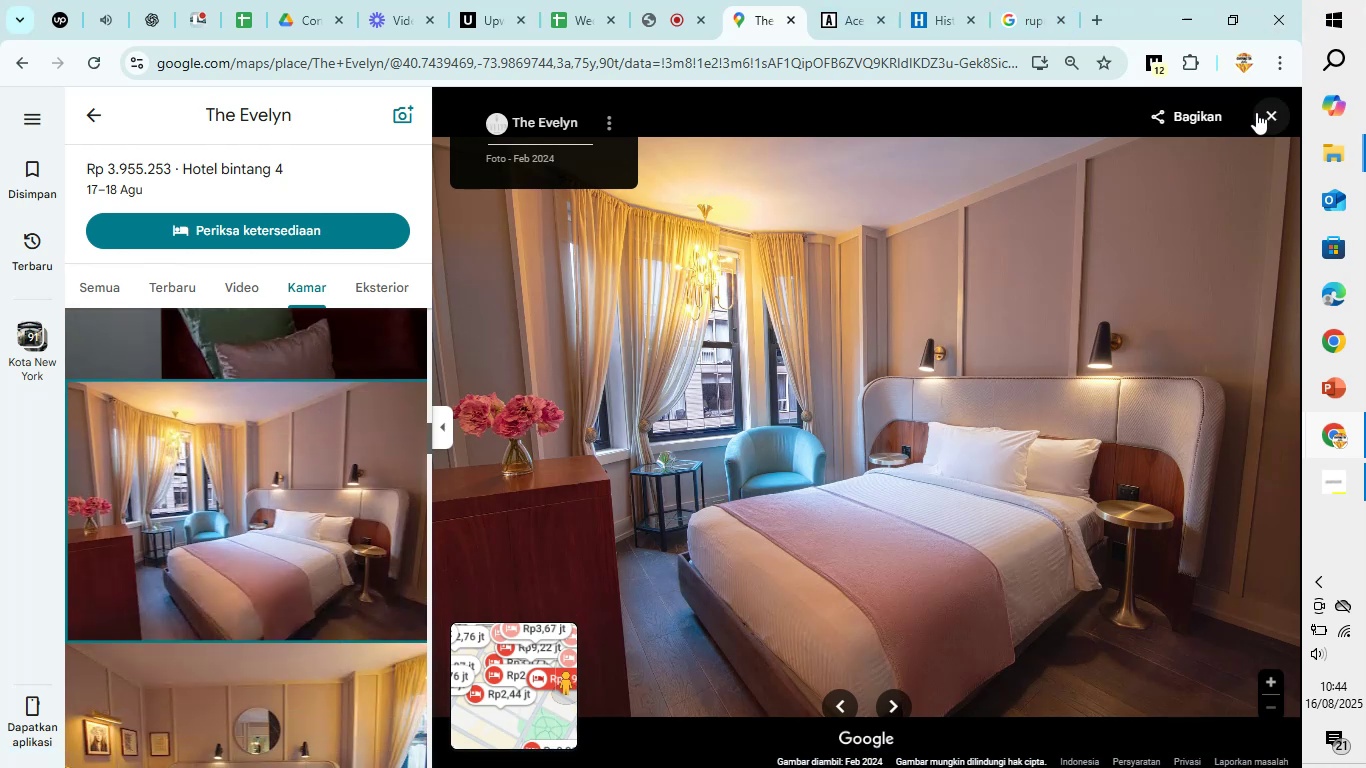 
left_click([1267, 116])
 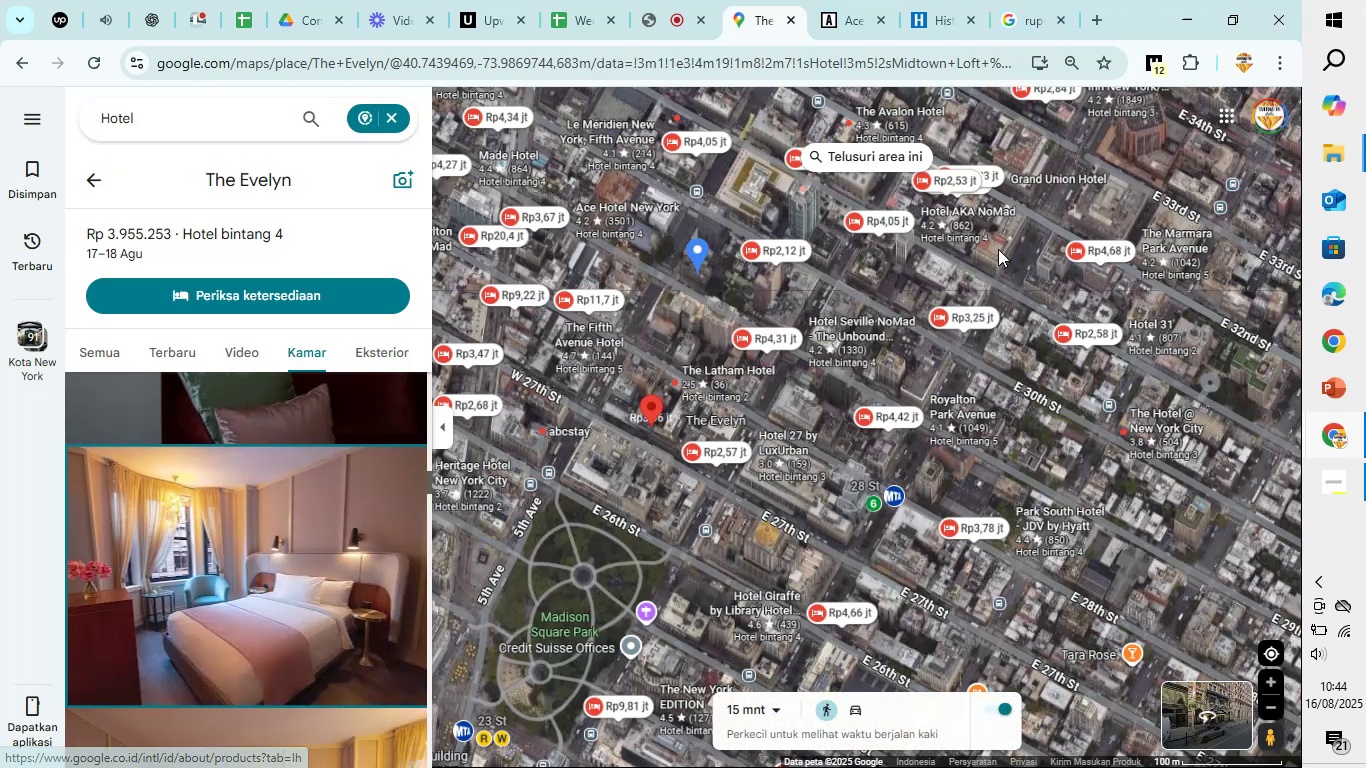 
mouse_move([966, 295])
 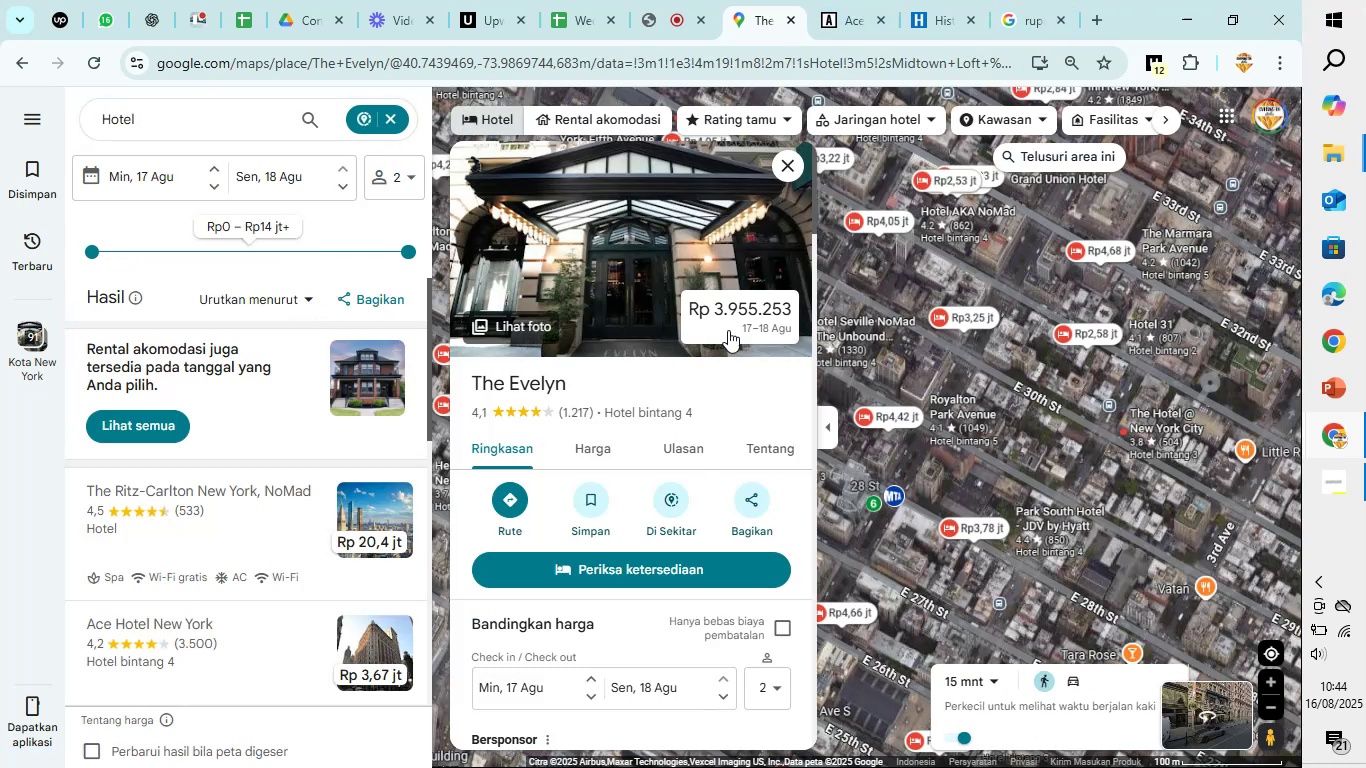 
scroll: coordinate [720, 355], scroll_direction: down, amount: 6.0
 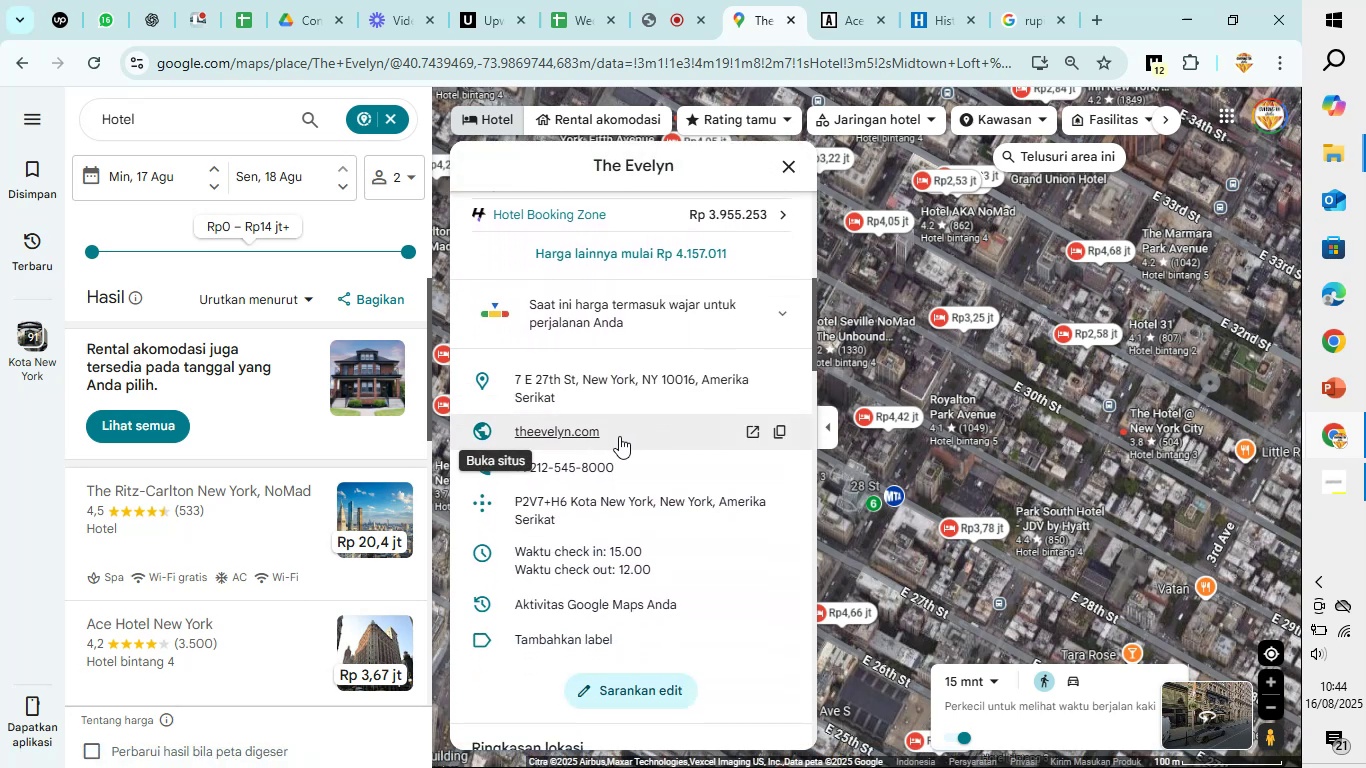 
left_click([618, 435])
 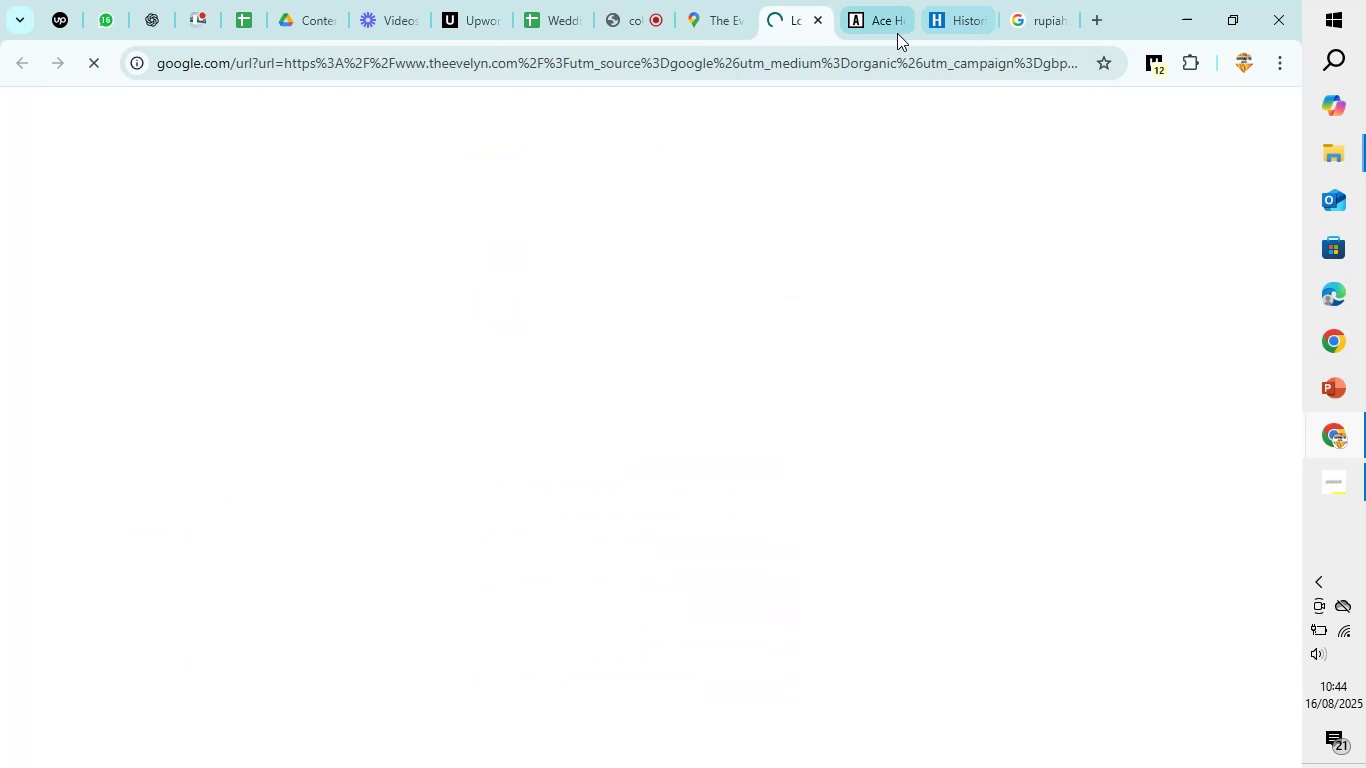 
left_click([871, 20])
 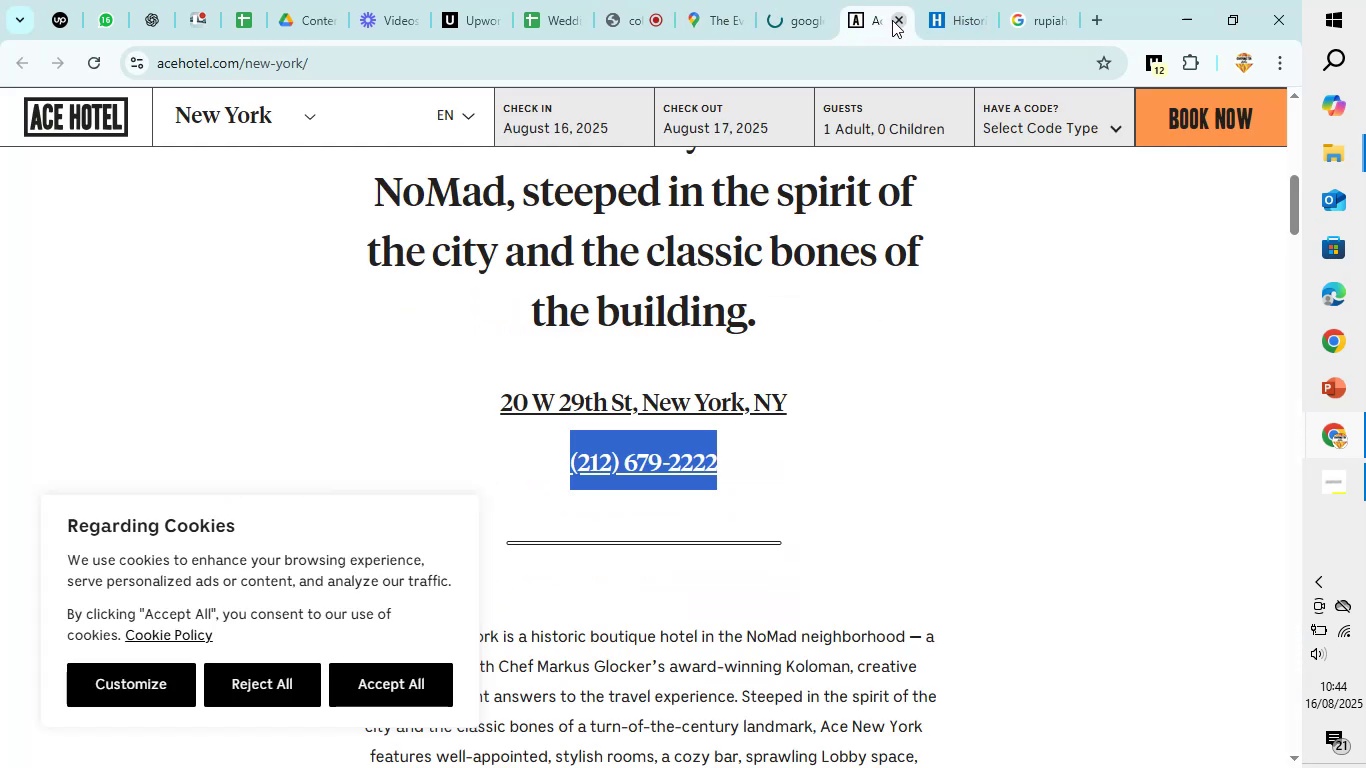 
left_click([893, 19])
 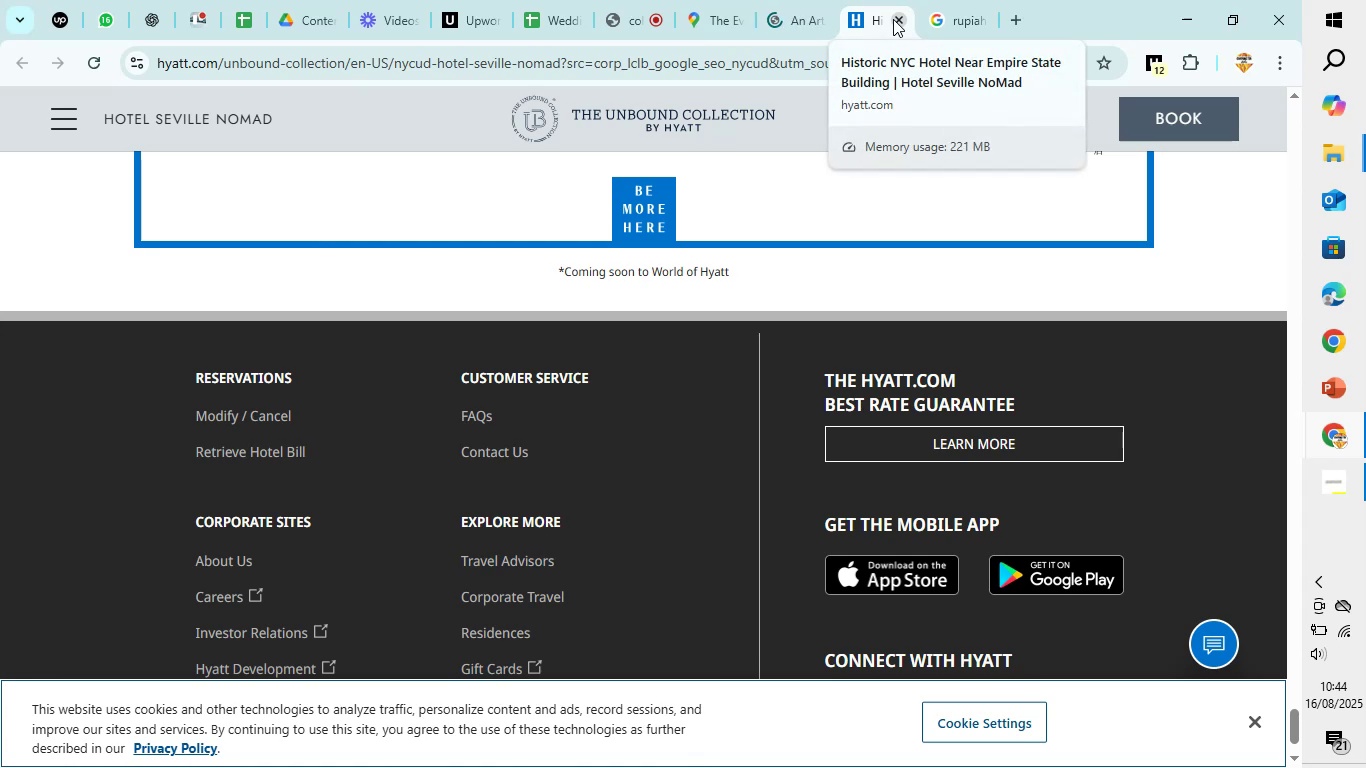 
left_click([893, 19])
 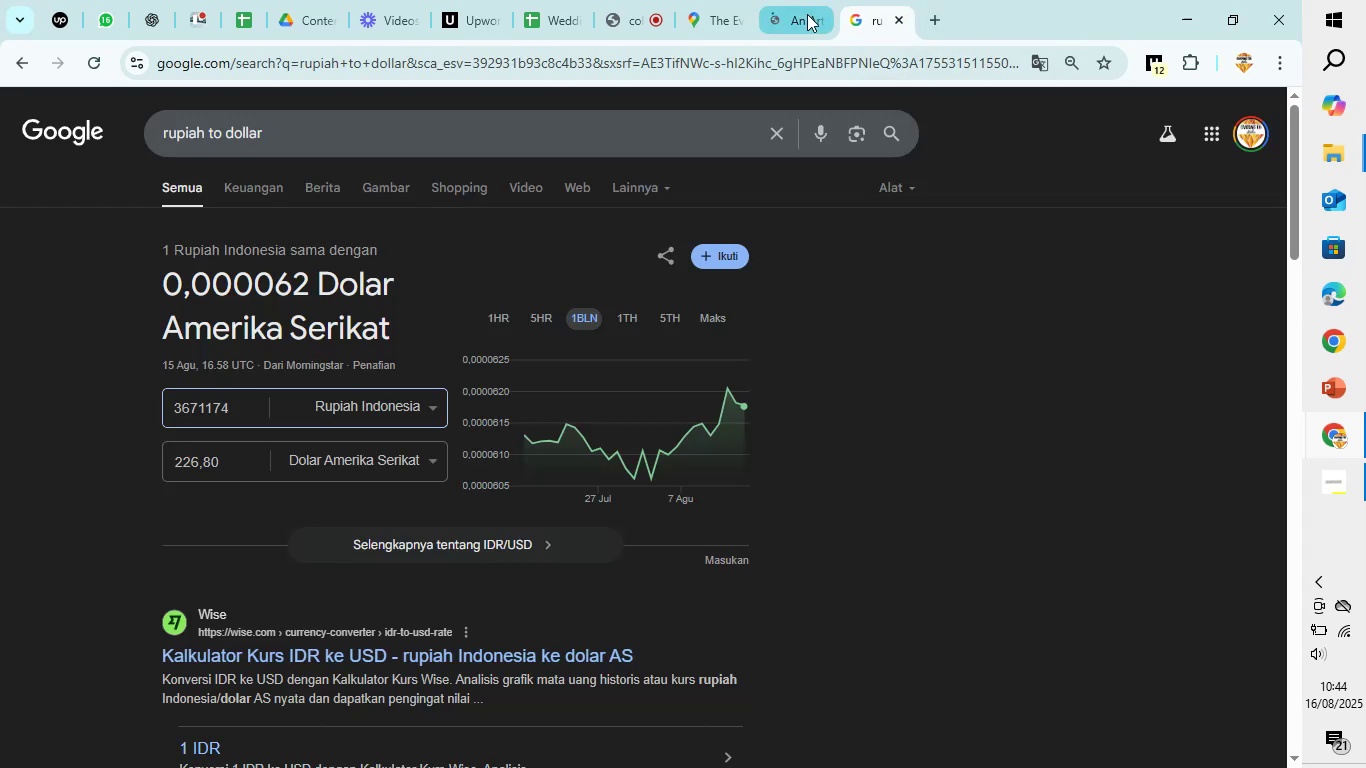 
left_click([804, 10])
 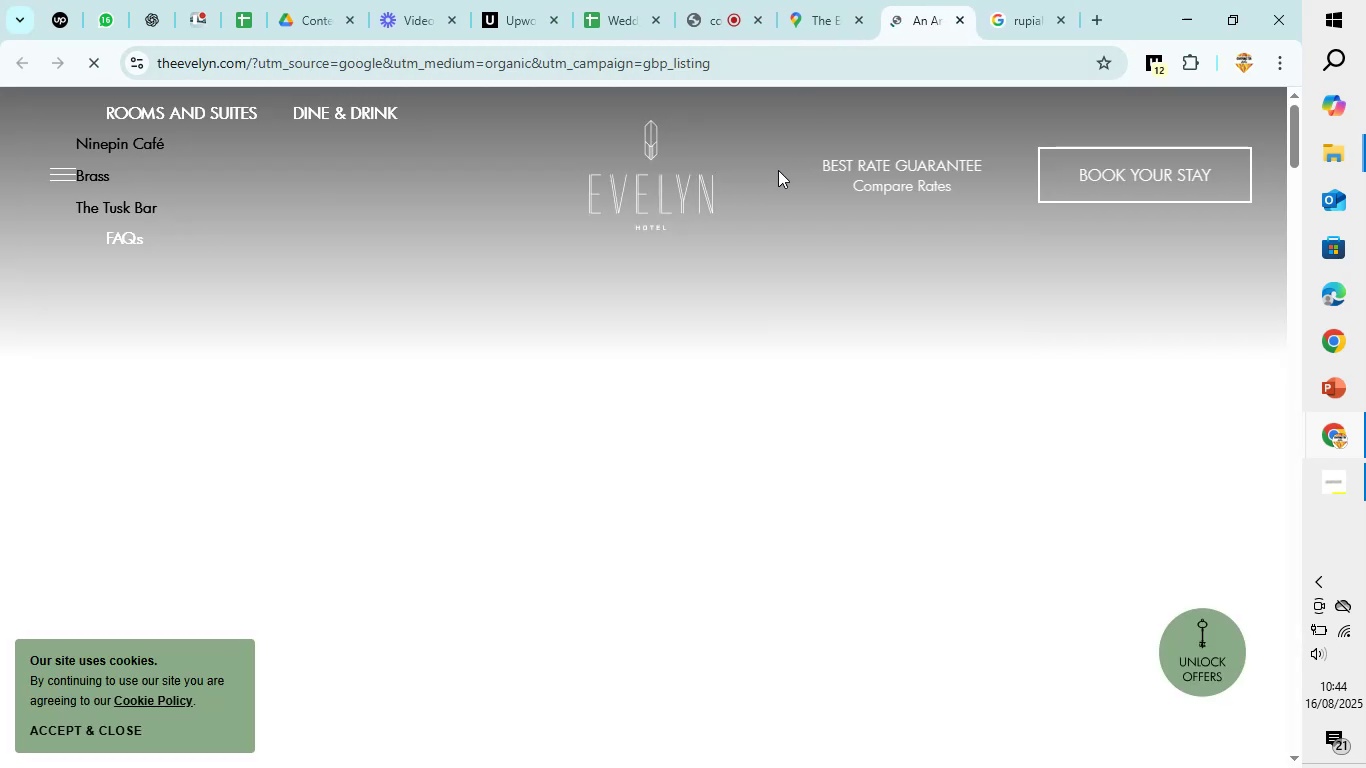 
scroll: coordinate [532, 399], scroll_direction: down, amount: 15.0
 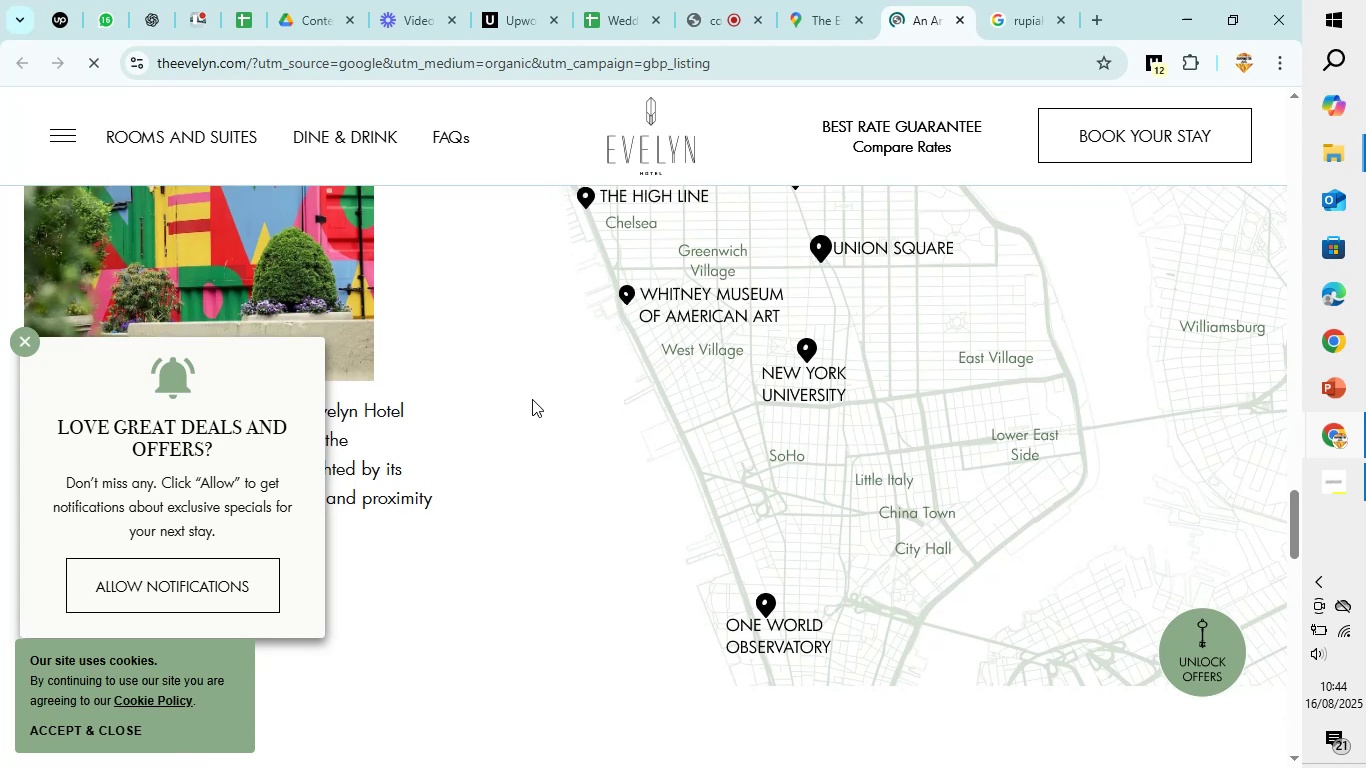 
scroll: coordinate [532, 399], scroll_direction: up, amount: 4.0
 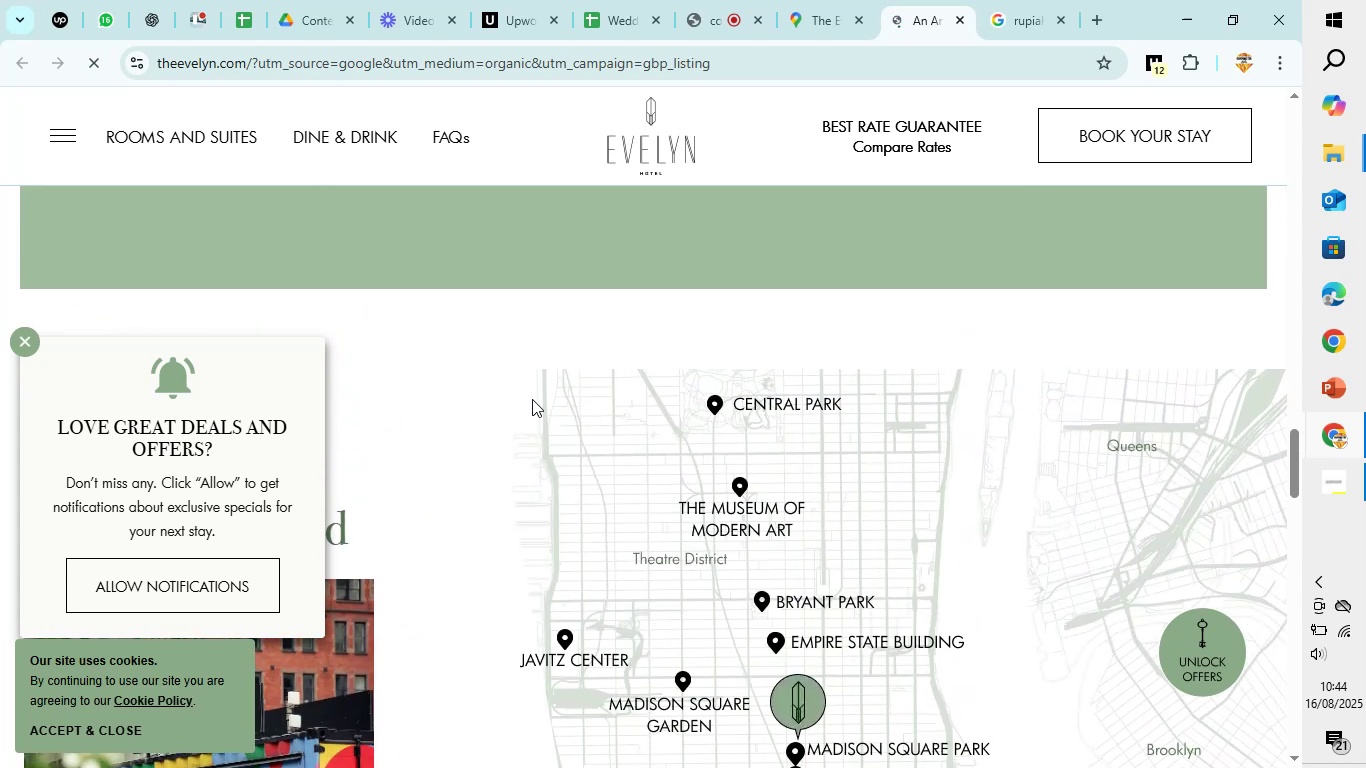 
scroll: coordinate [532, 399], scroll_direction: down, amount: 9.0
 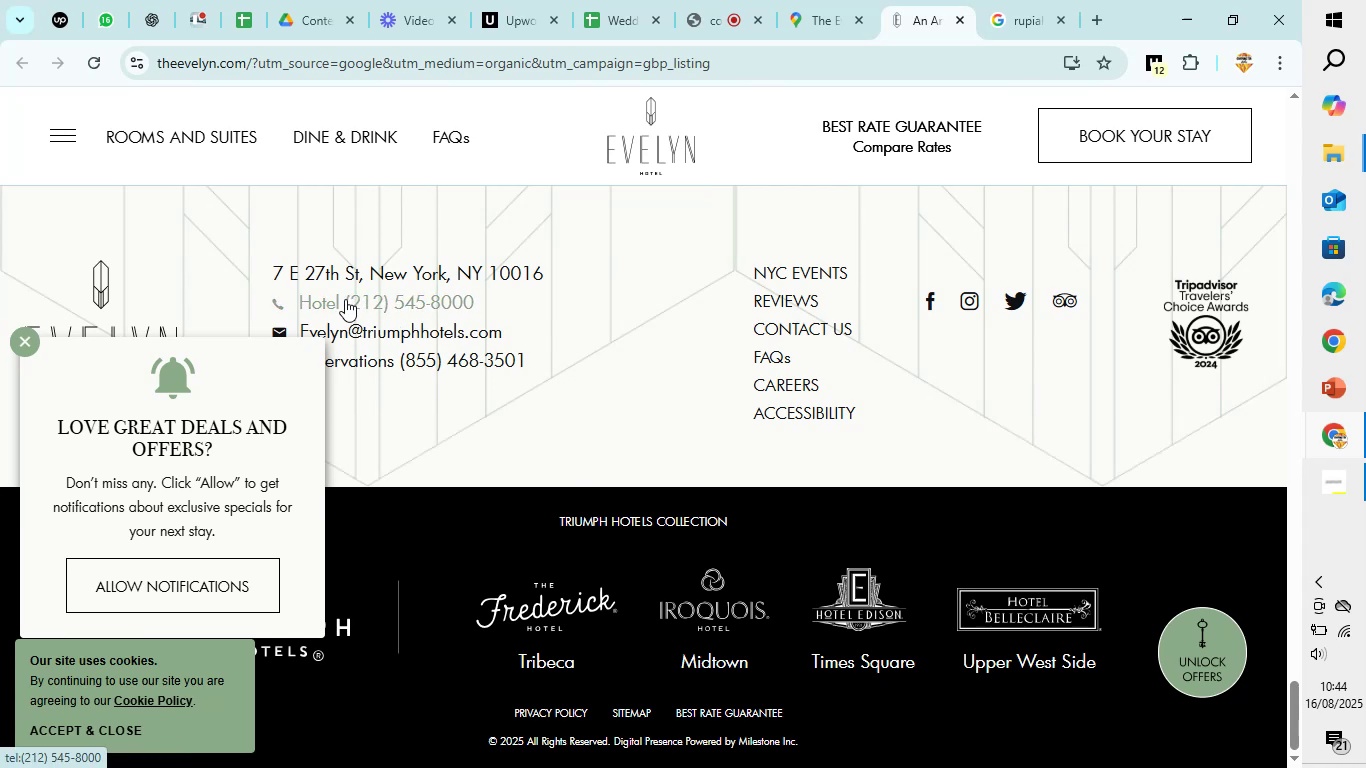 
left_click_drag(start_coordinate=[341, 300], to_coordinate=[394, 304])
 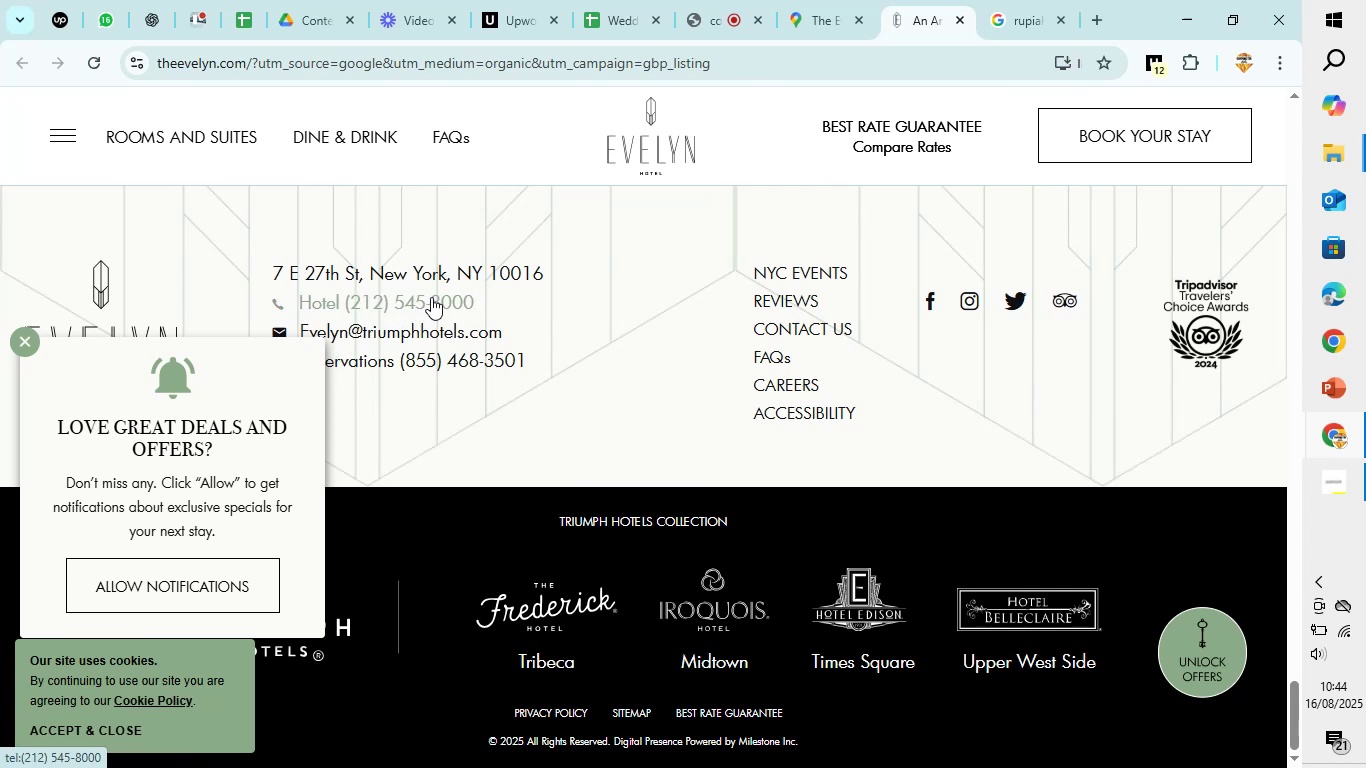 
left_click([431, 297])
 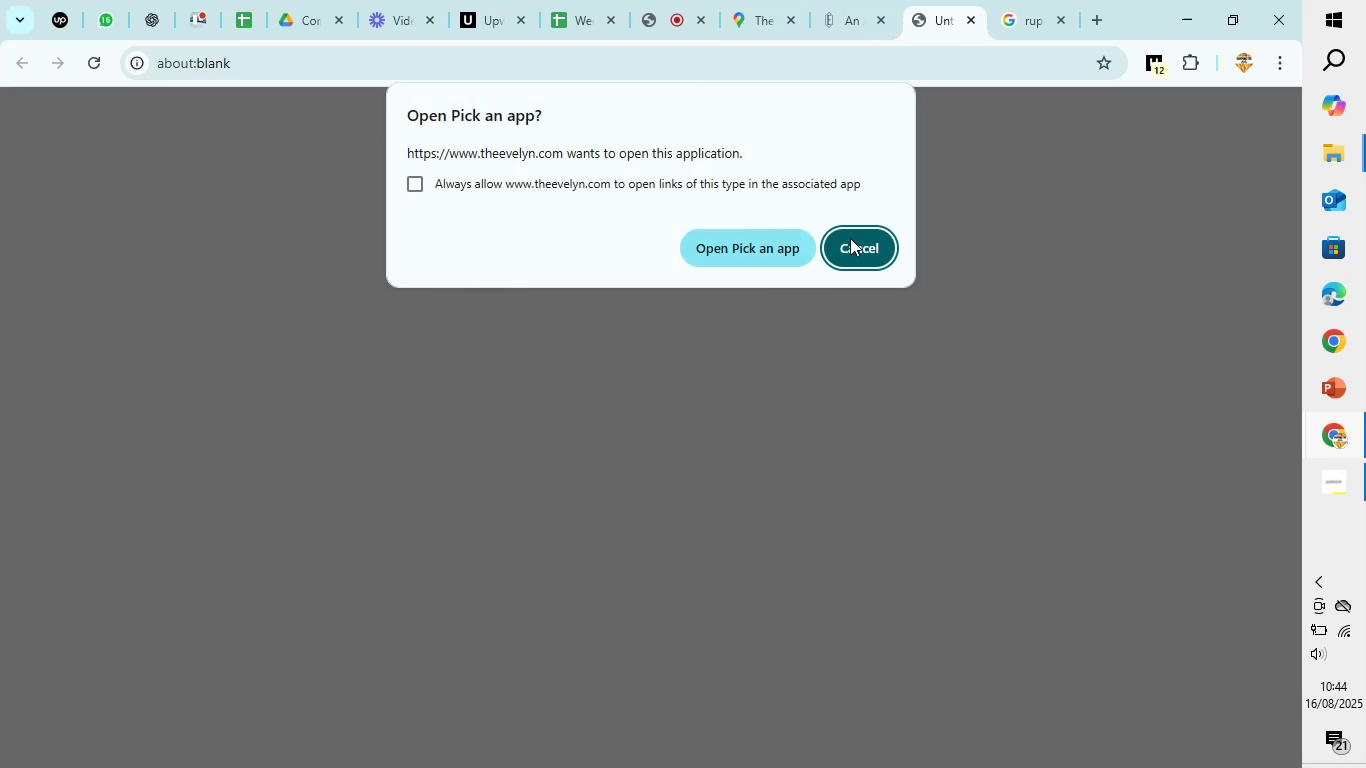 
left_click([885, 252])
 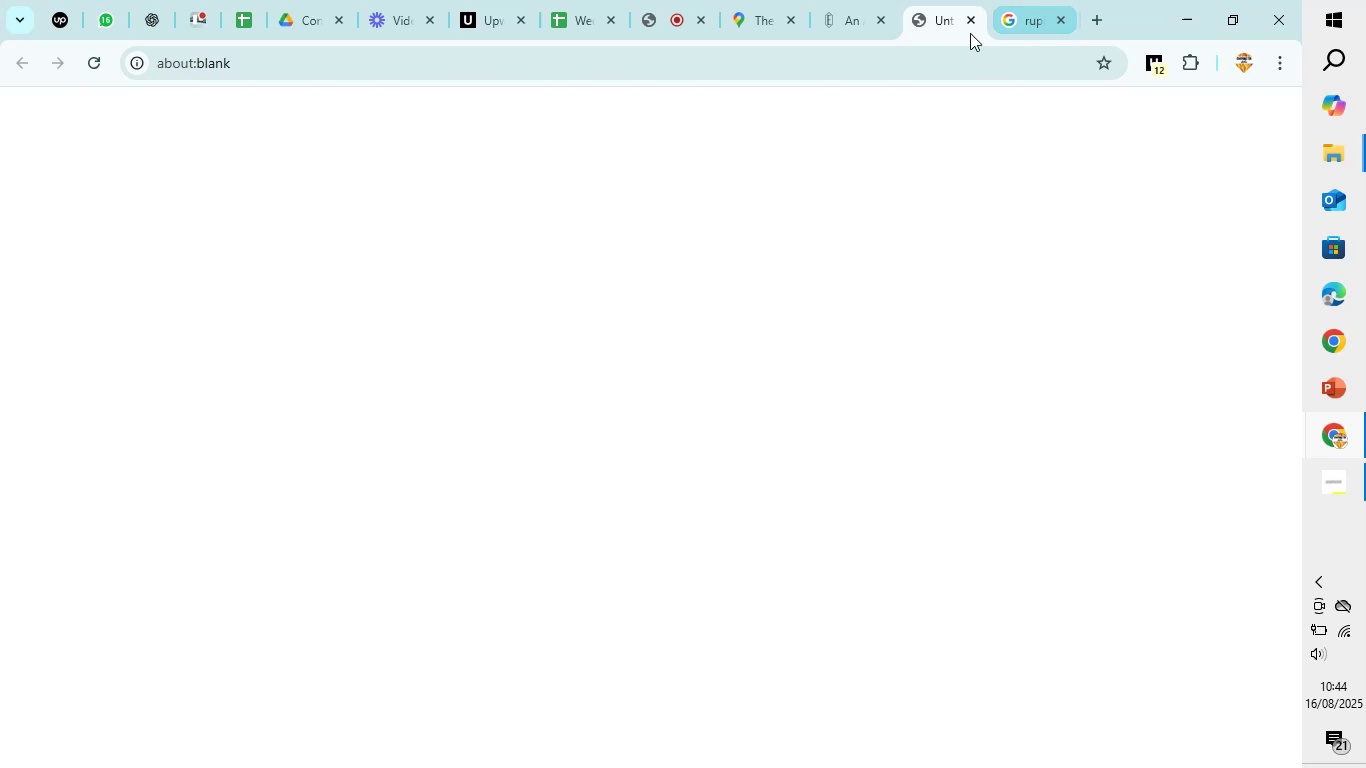 
left_click([970, 17])
 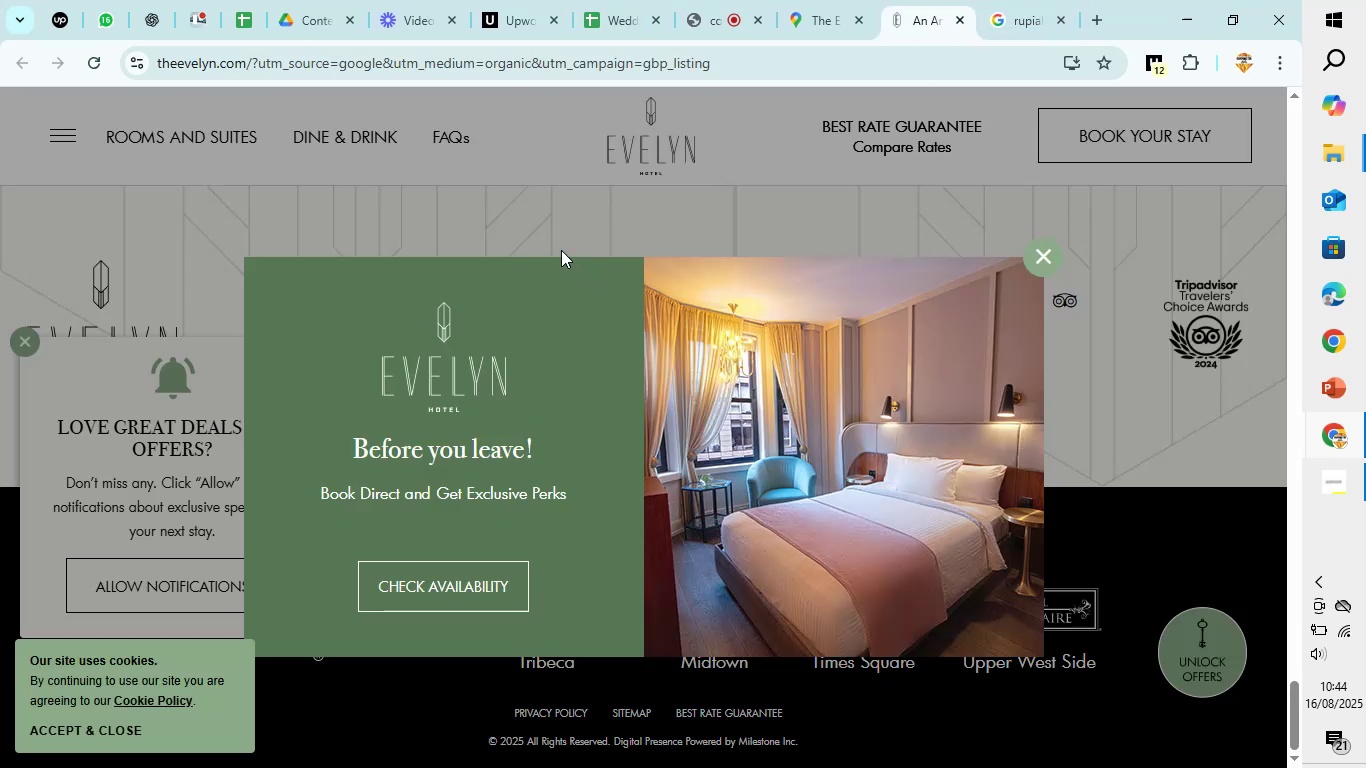 
left_click([553, 224])
 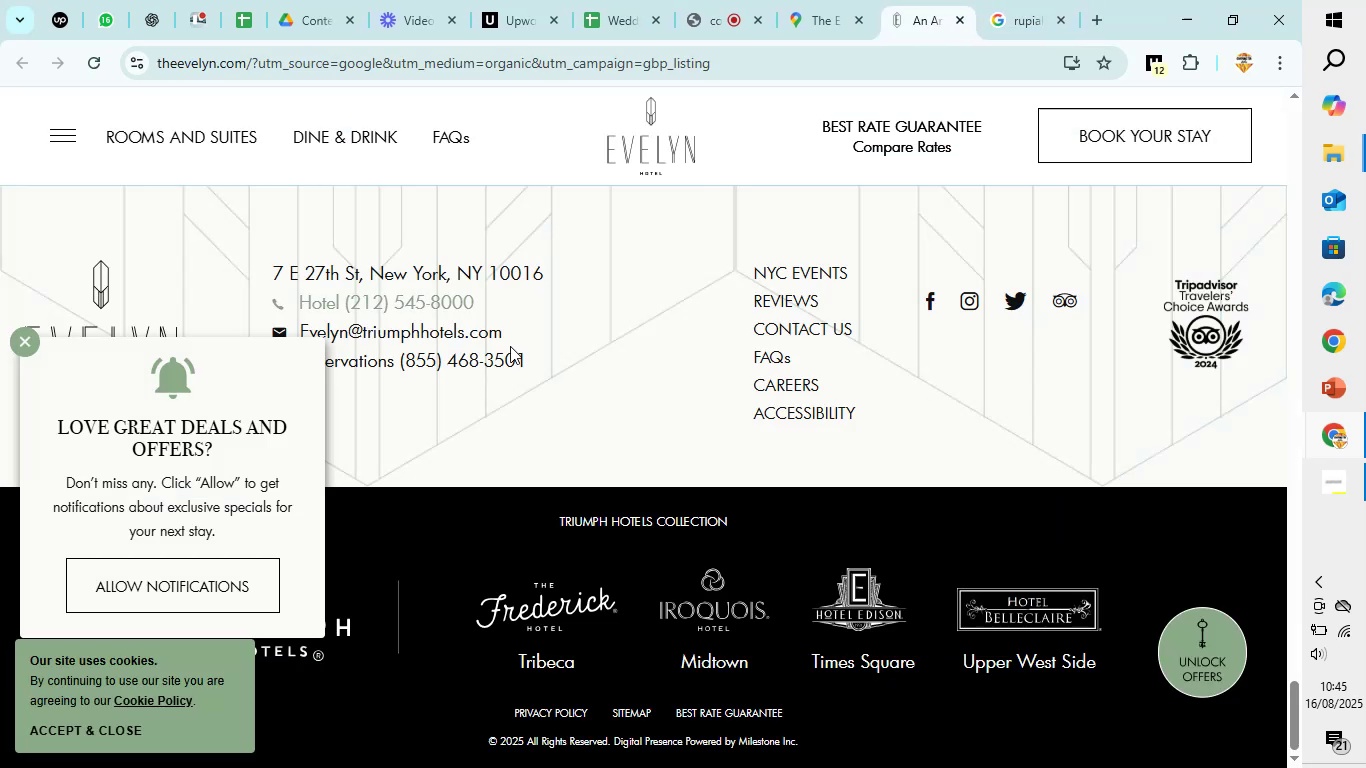 
left_click_drag(start_coordinate=[541, 358], to_coordinate=[400, 373])
 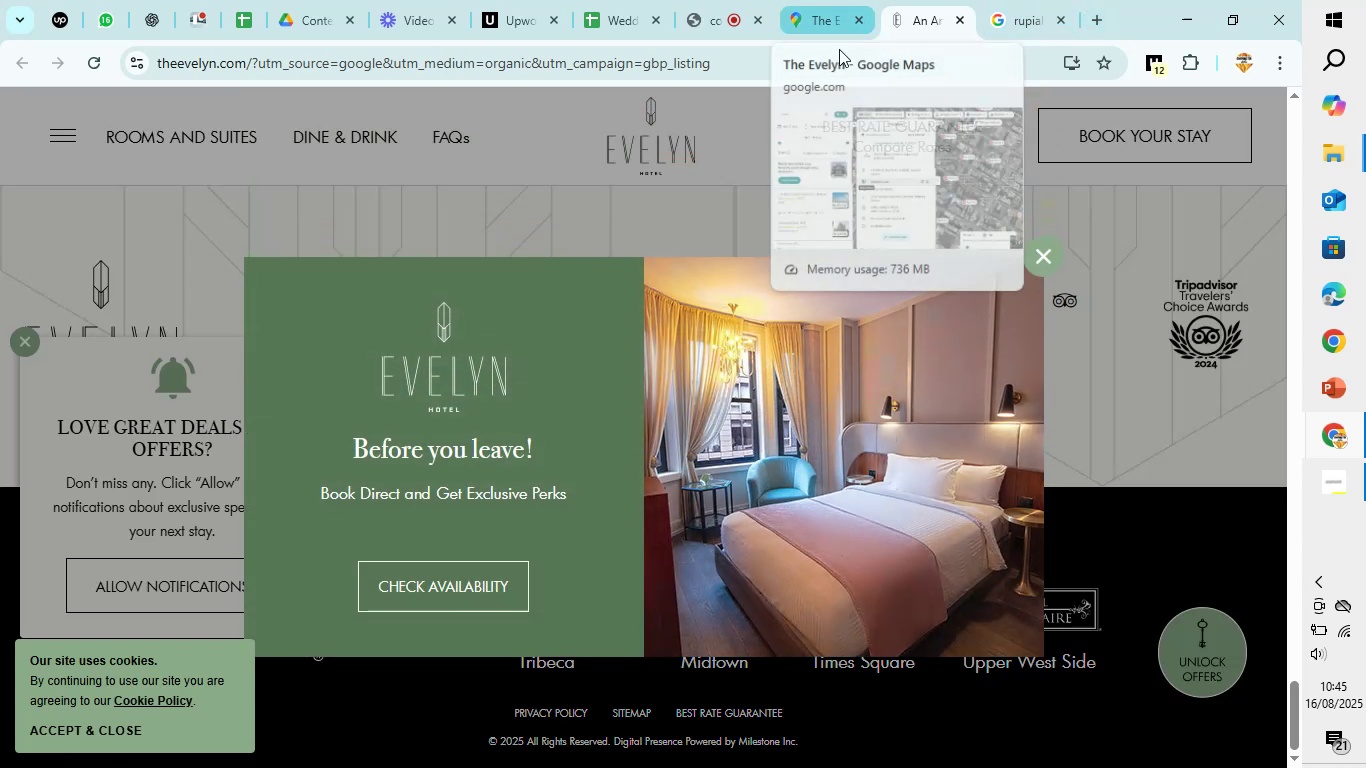 
left_click([1059, 248])
 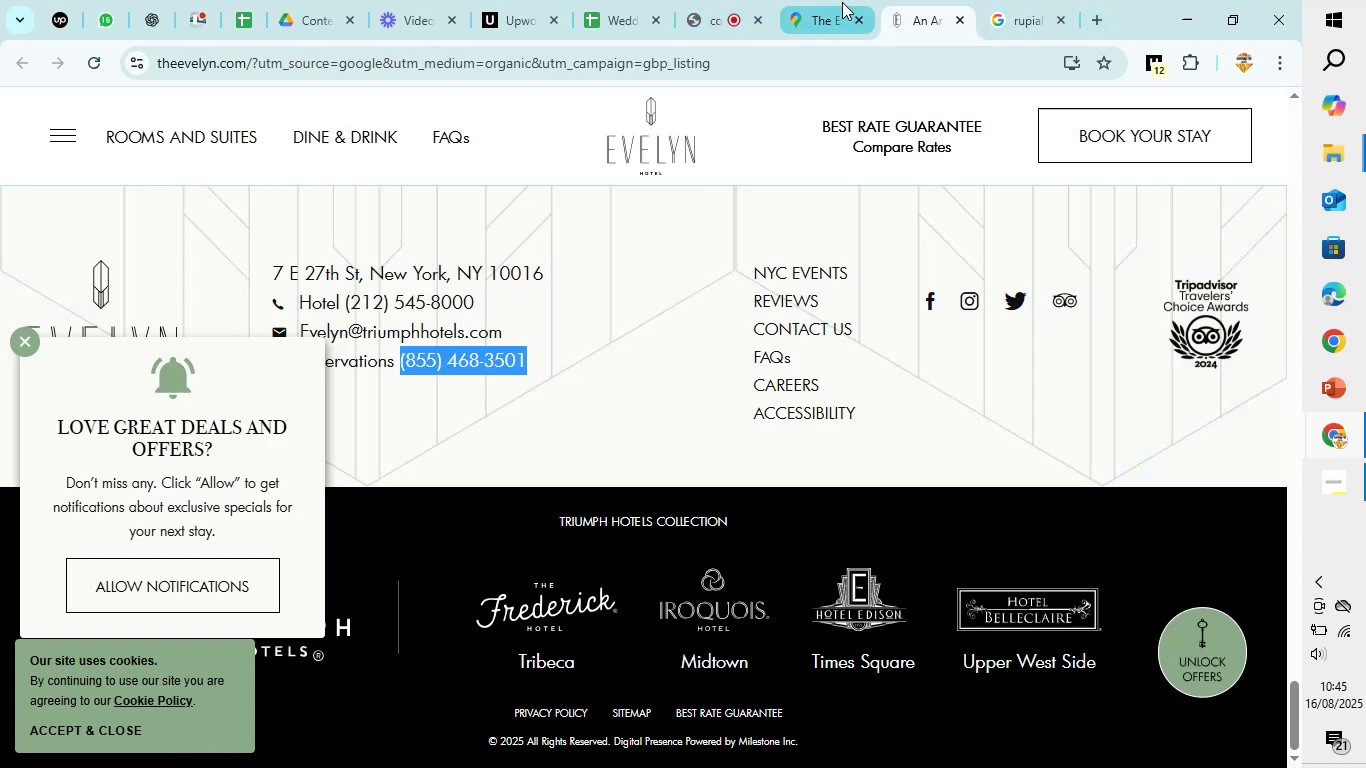 
left_click([822, 0])
 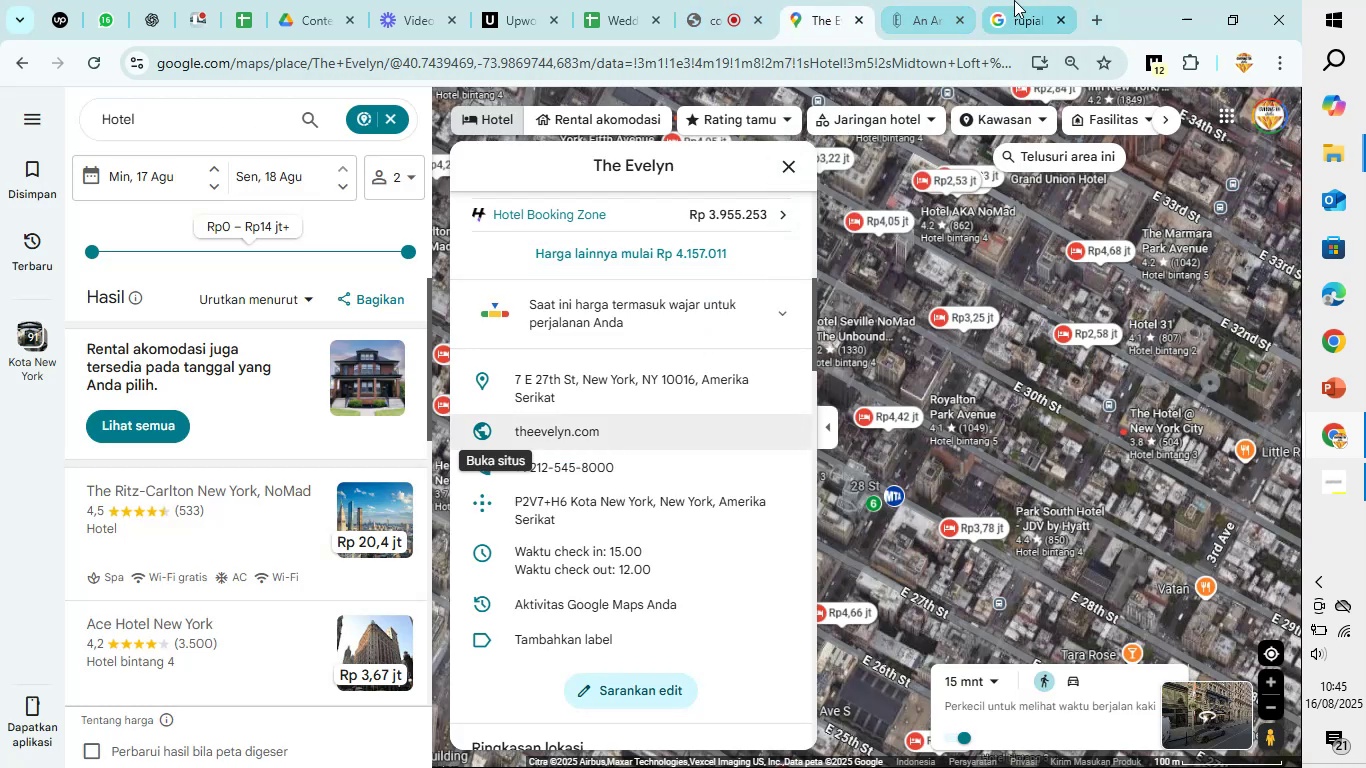 
left_click([885, 0])
 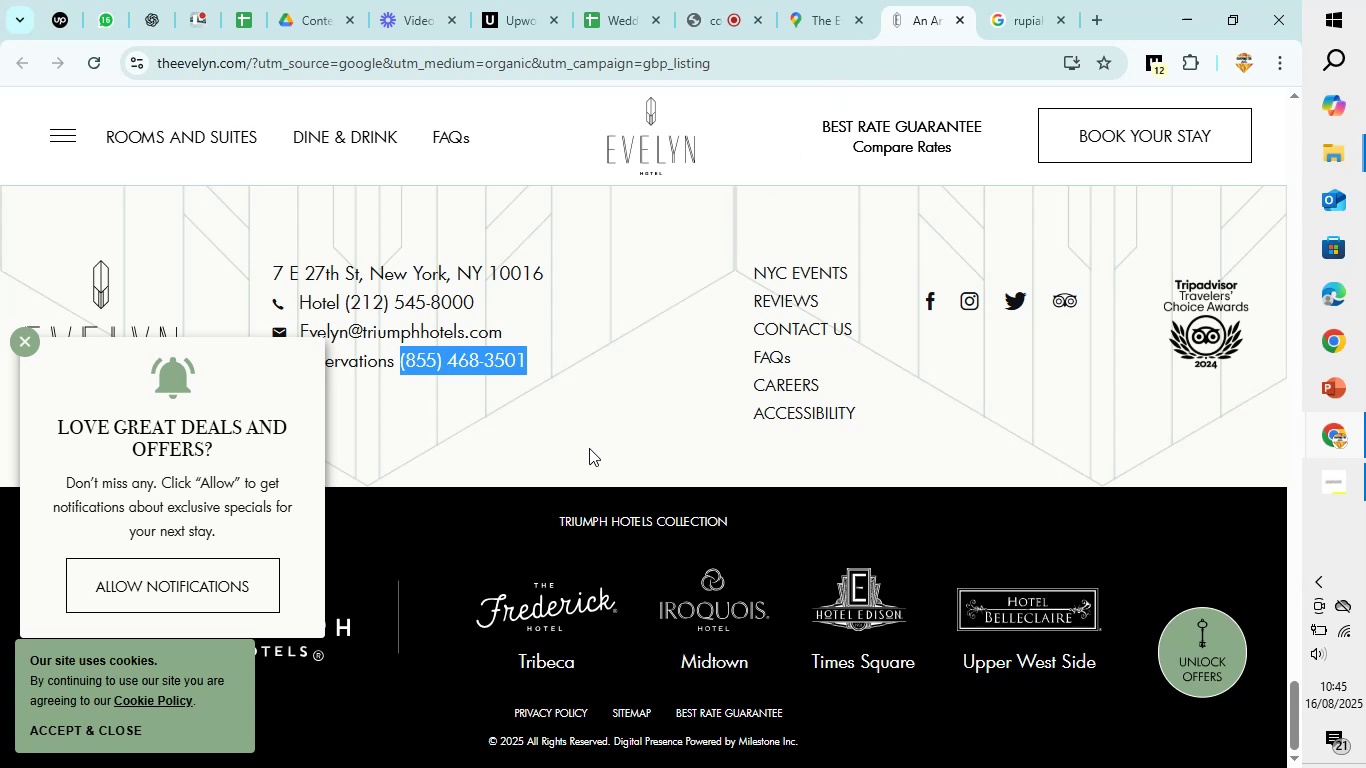 
left_click([469, 526])
 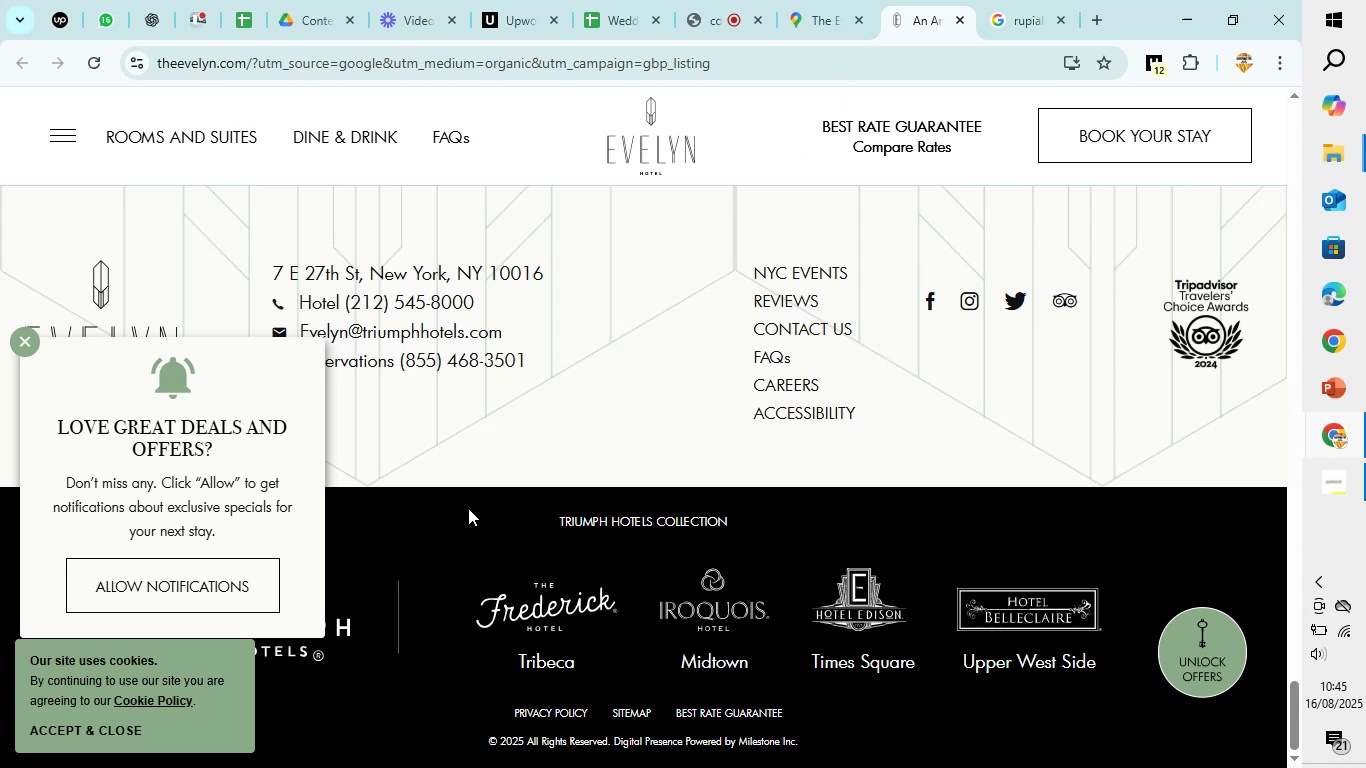 
scroll: coordinate [467, 502], scroll_direction: down, amount: 2.0
 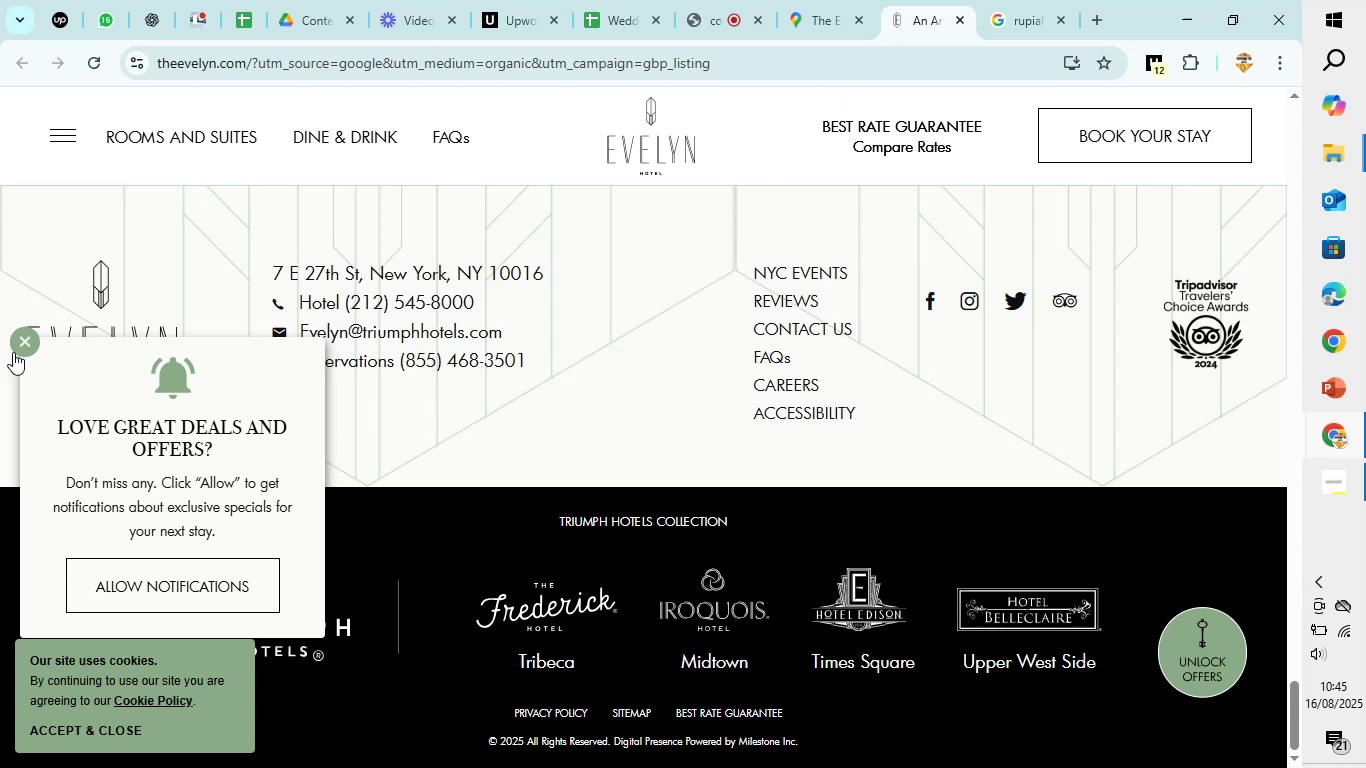 
left_click([20, 344])
 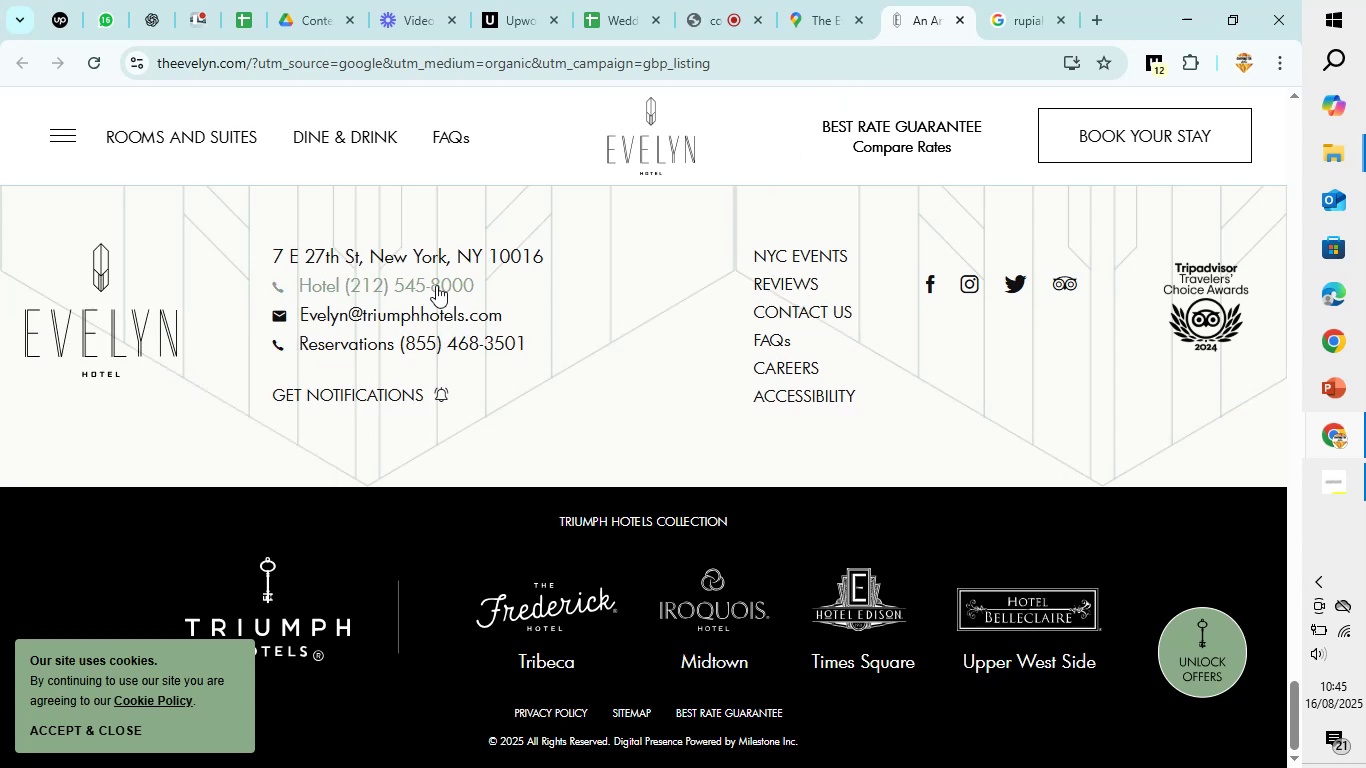 
left_click_drag(start_coordinate=[473, 282], to_coordinate=[480, 284])
 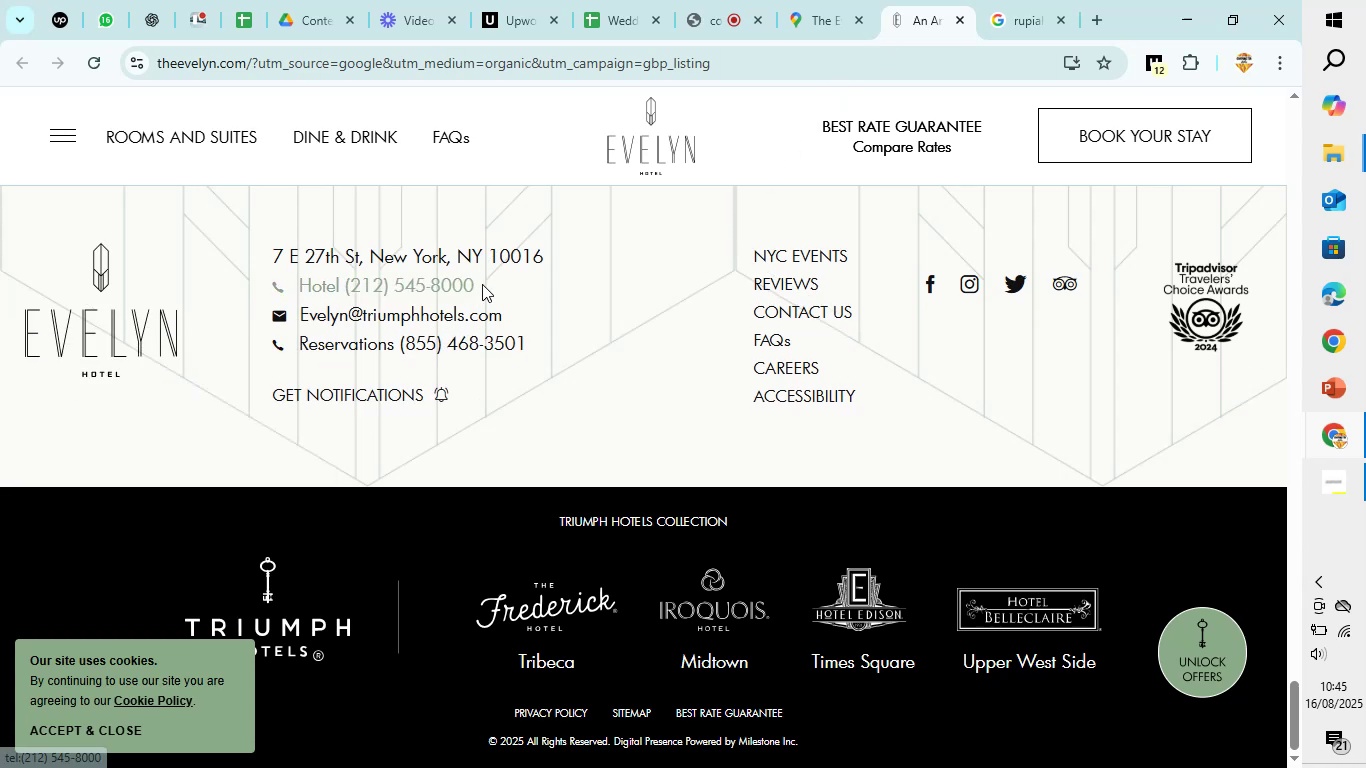 
left_click_drag(start_coordinate=[482, 283], to_coordinate=[346, 293])
 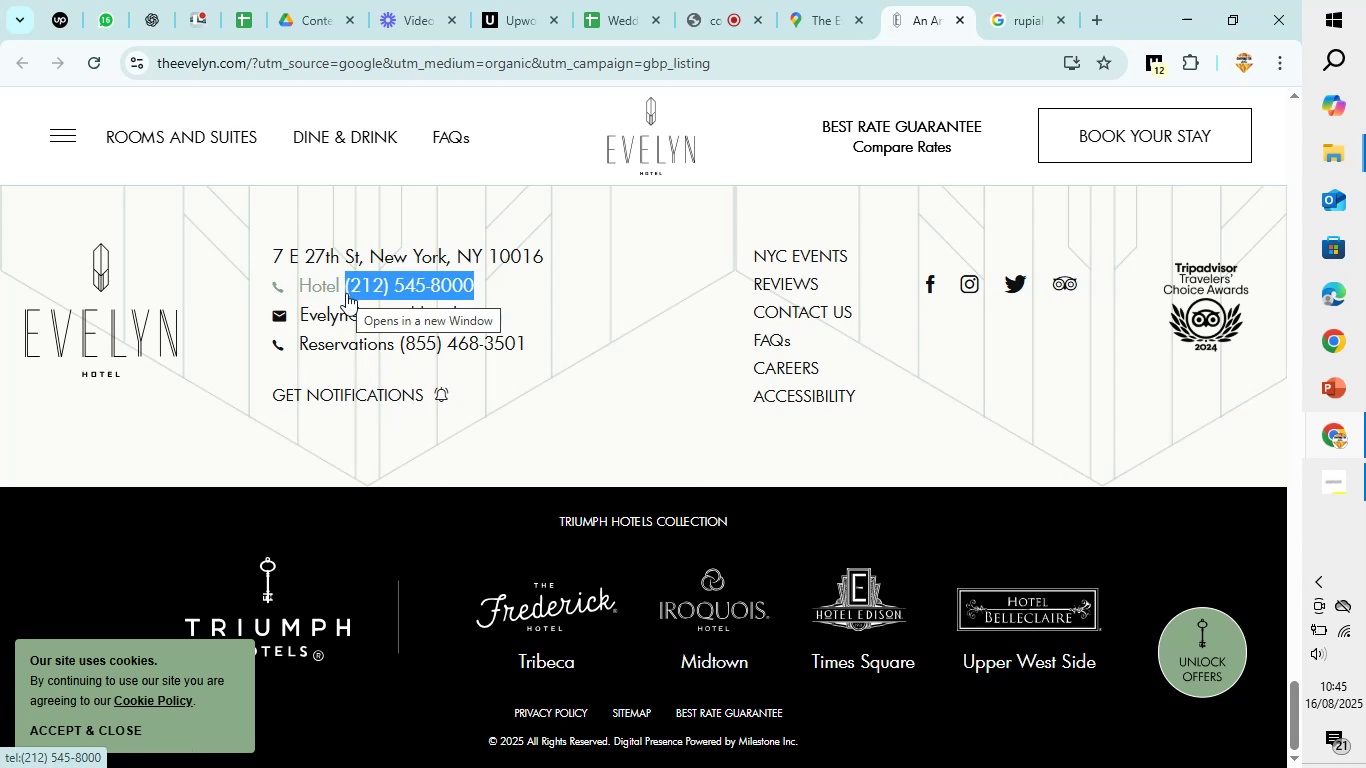 
key(Control+C)
 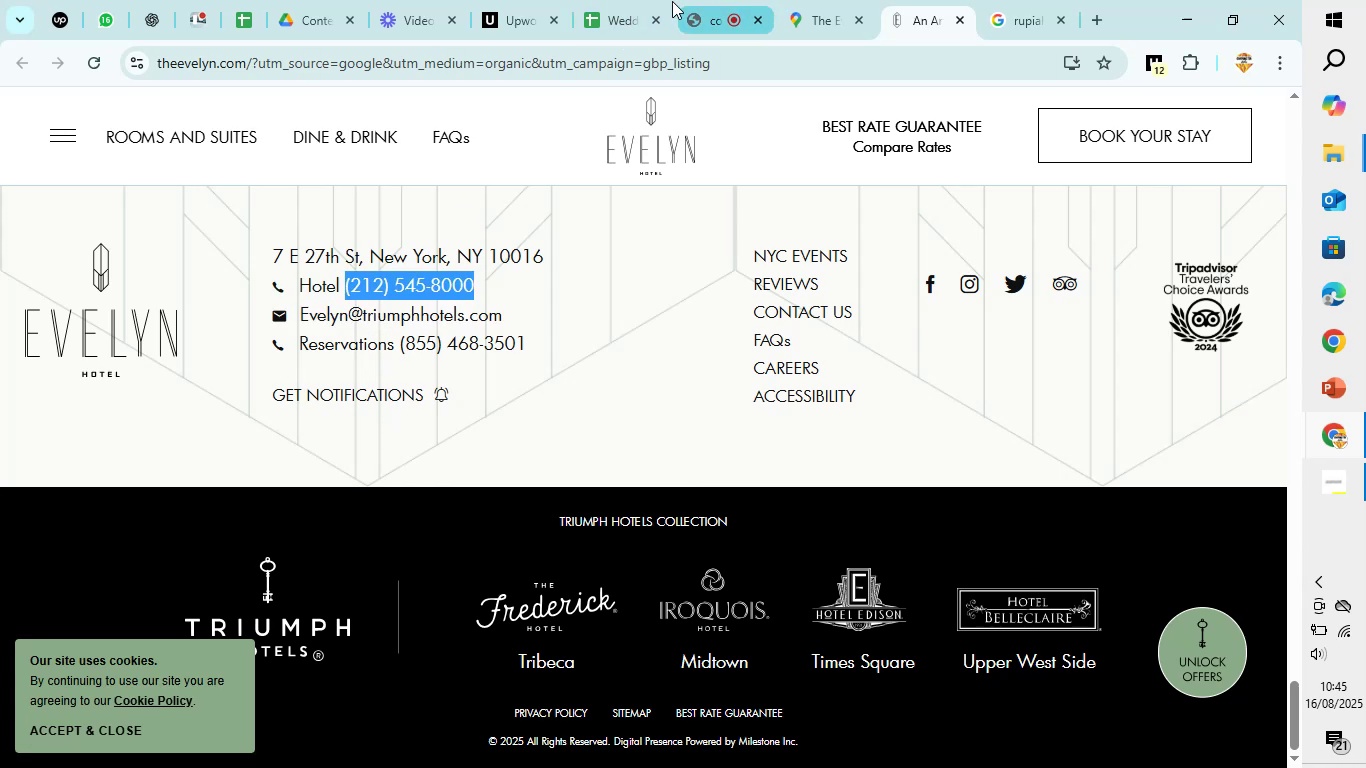 
left_click([614, 0])
 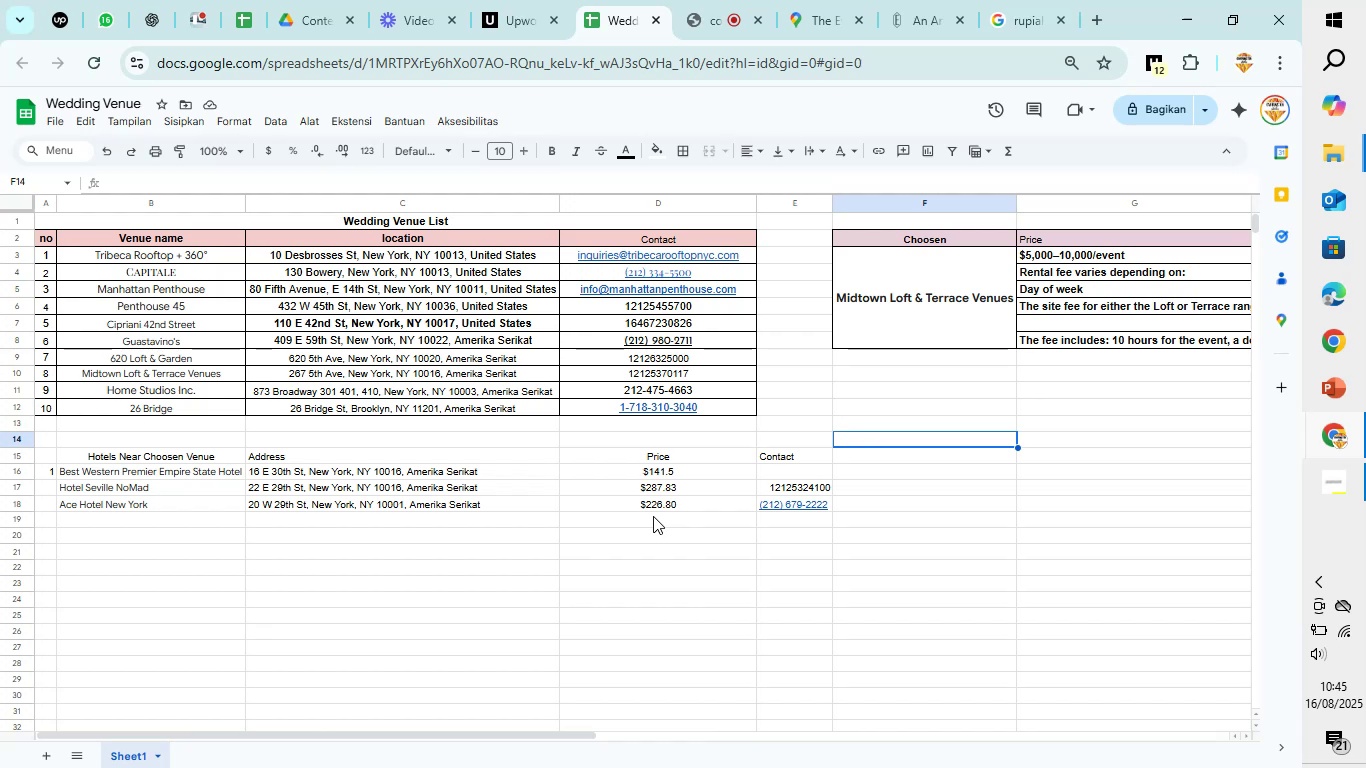 
wait(6.73)
 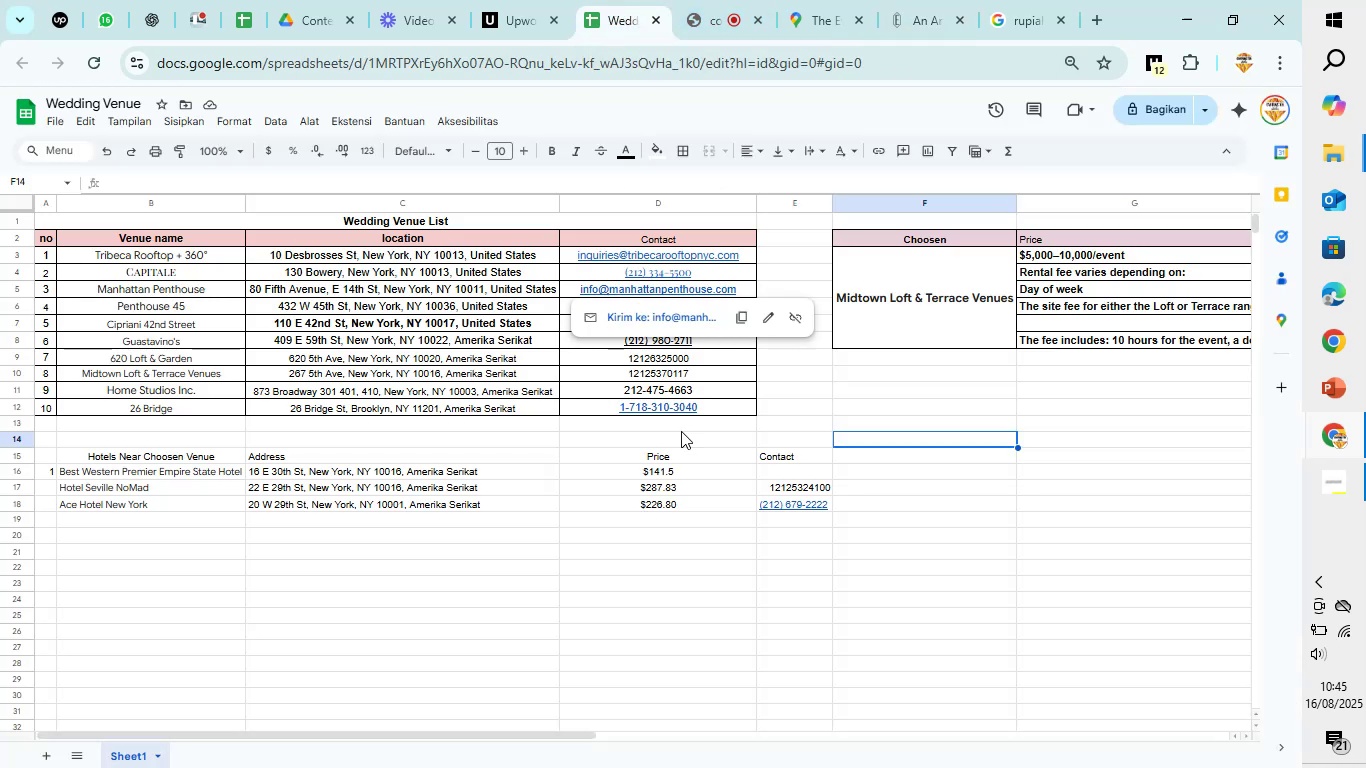 
left_click([810, 0])
 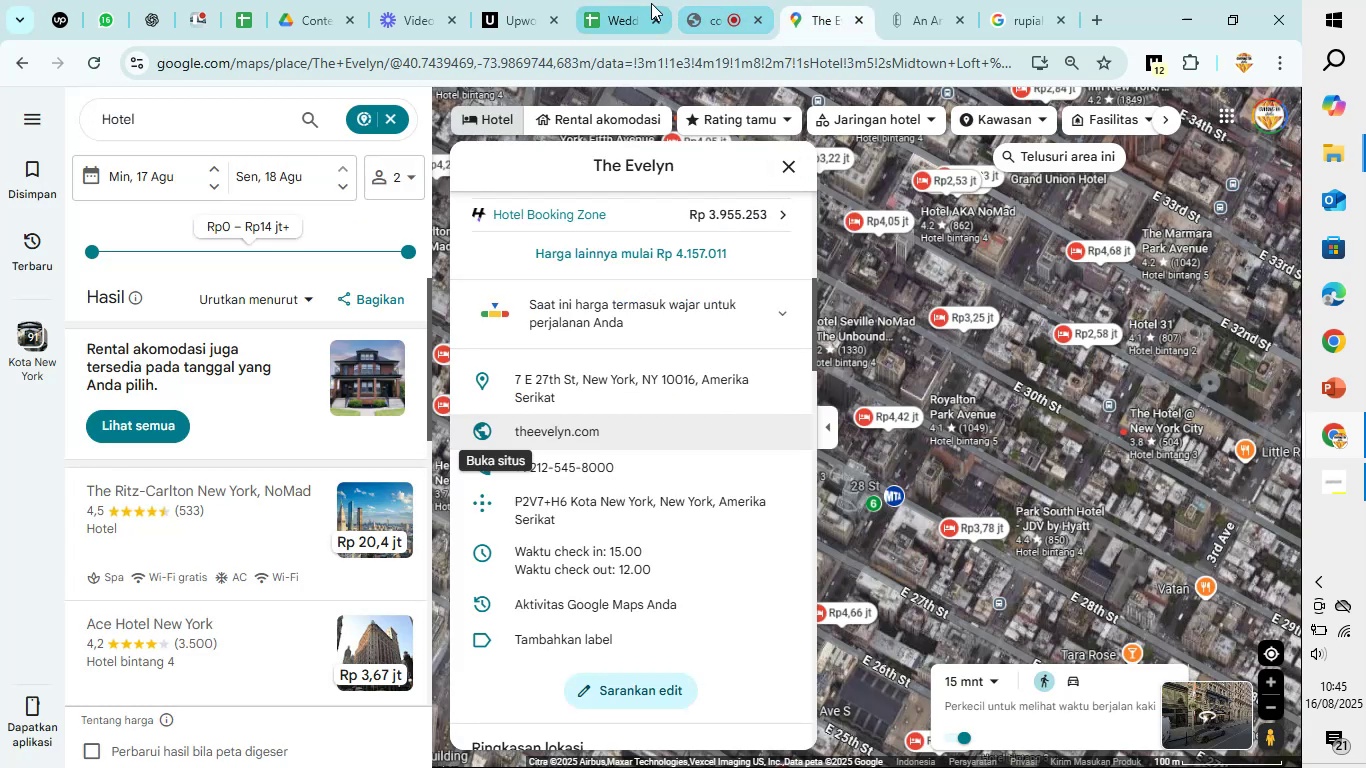 
left_click([622, 0])
 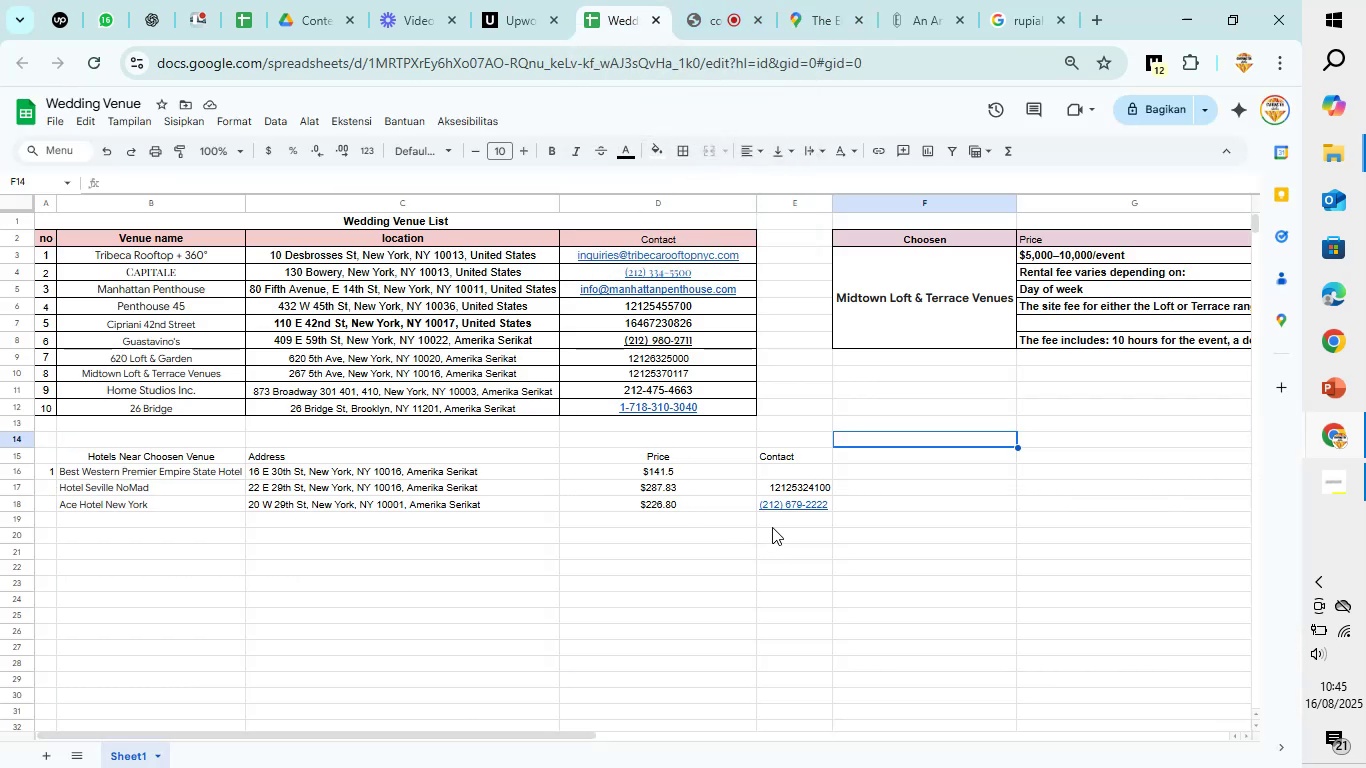 
left_click([773, 523])
 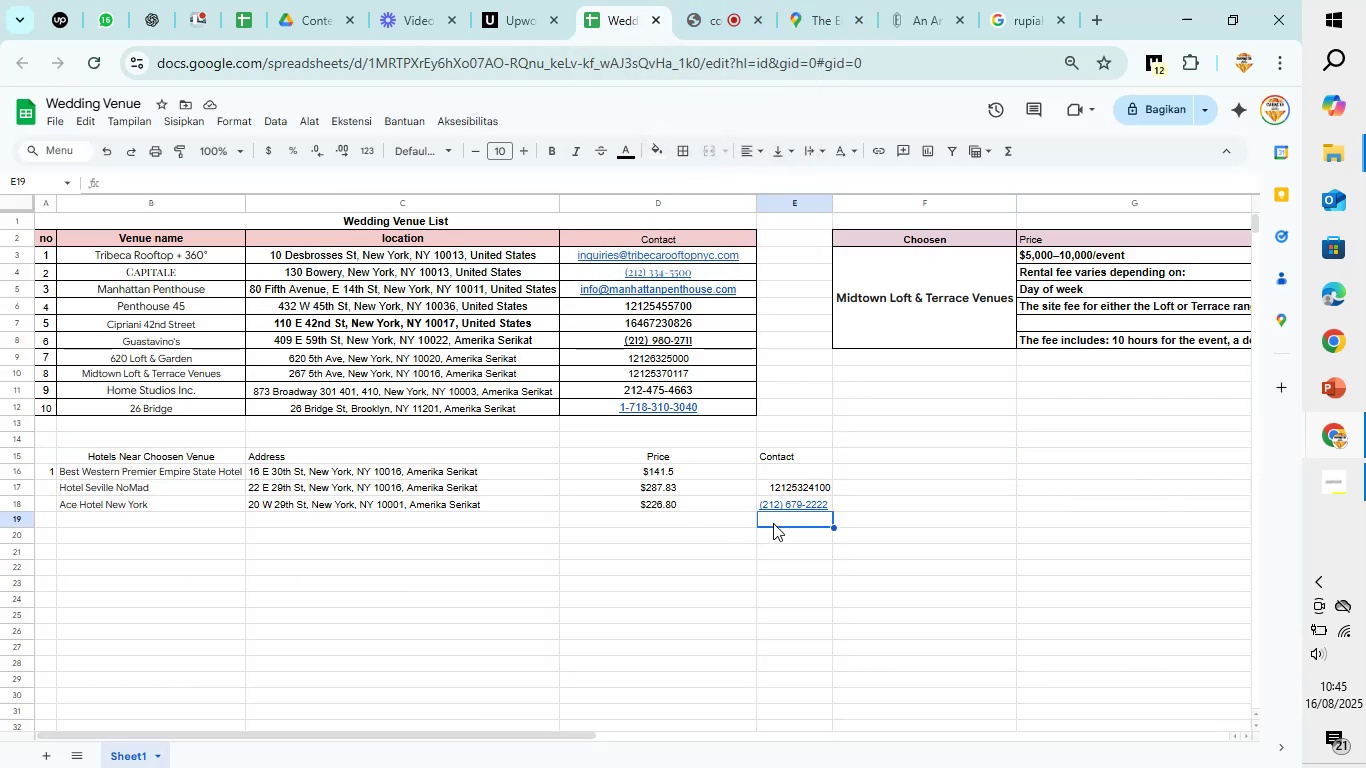 
key(Control+V)
 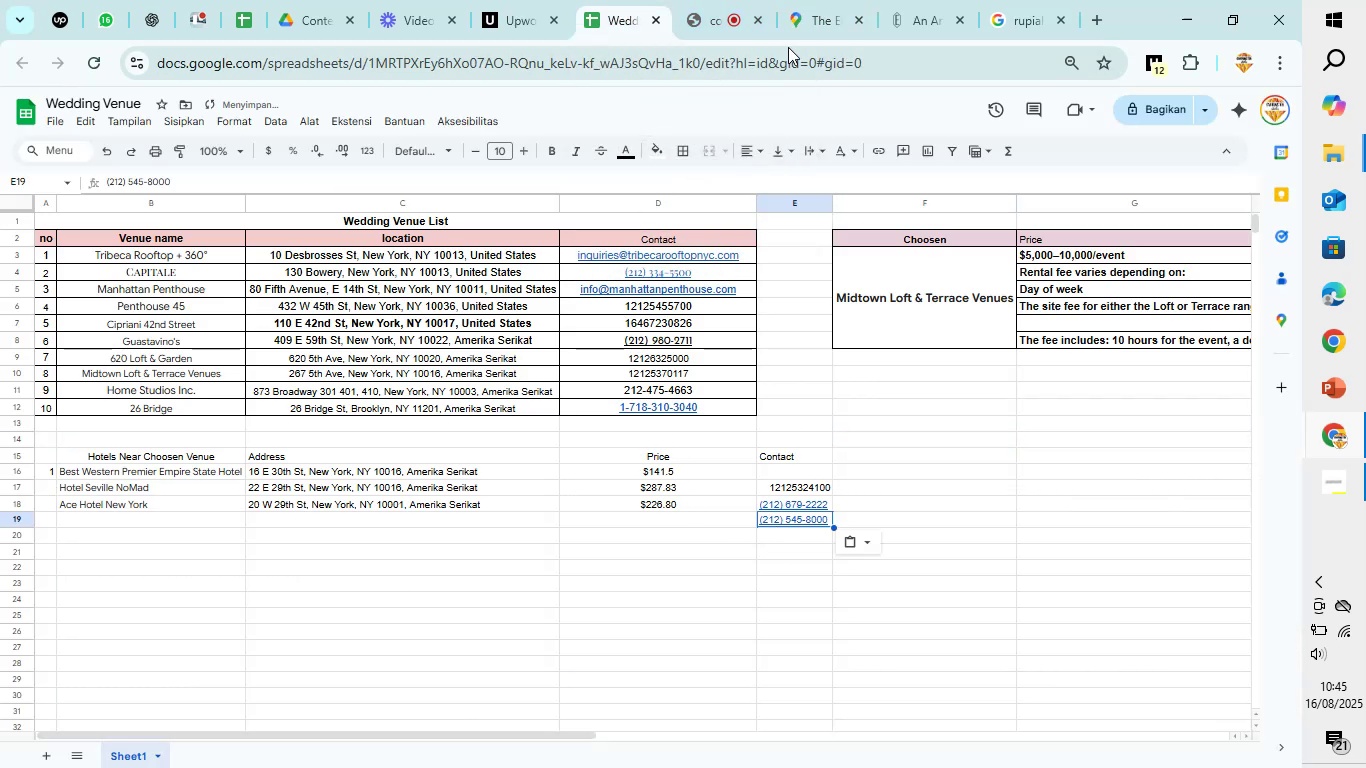 
left_click([808, 10])
 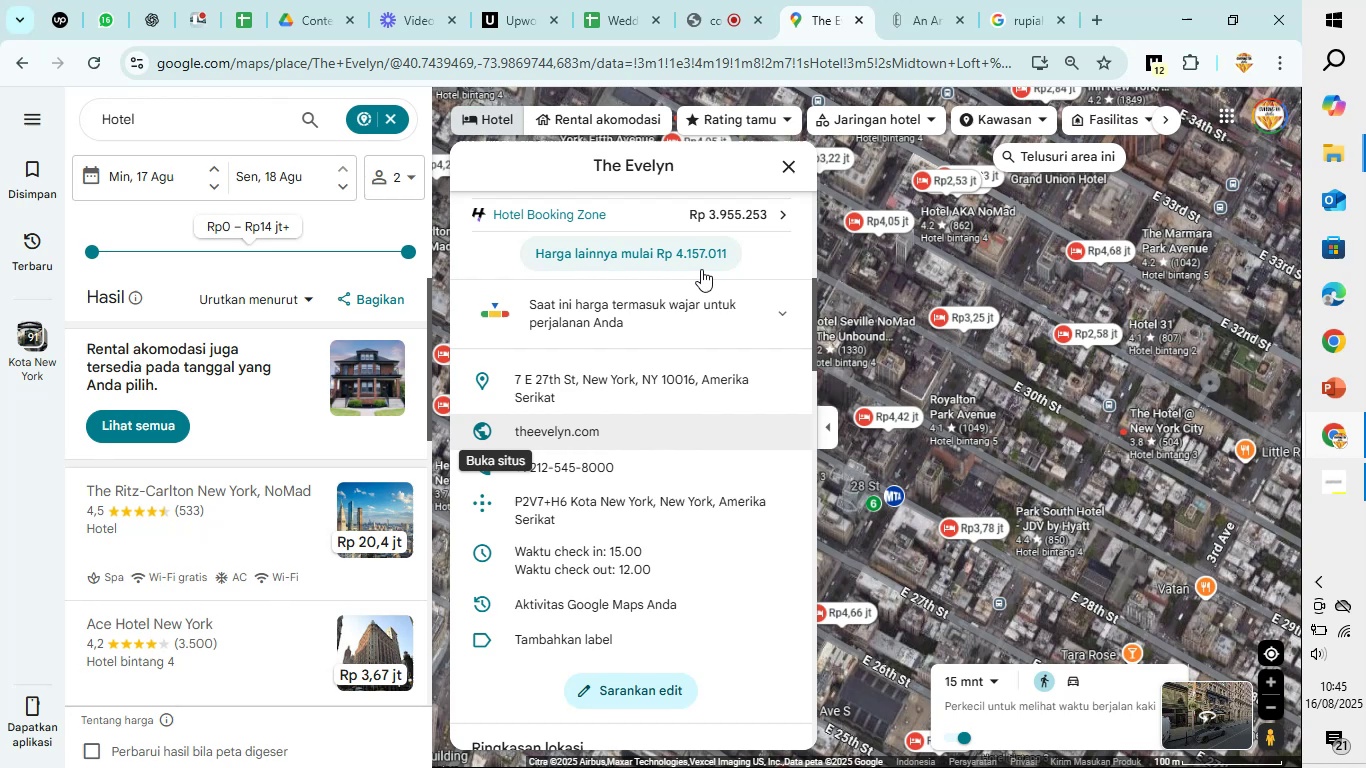 
scroll: coordinate [671, 304], scroll_direction: up, amount: 4.0
 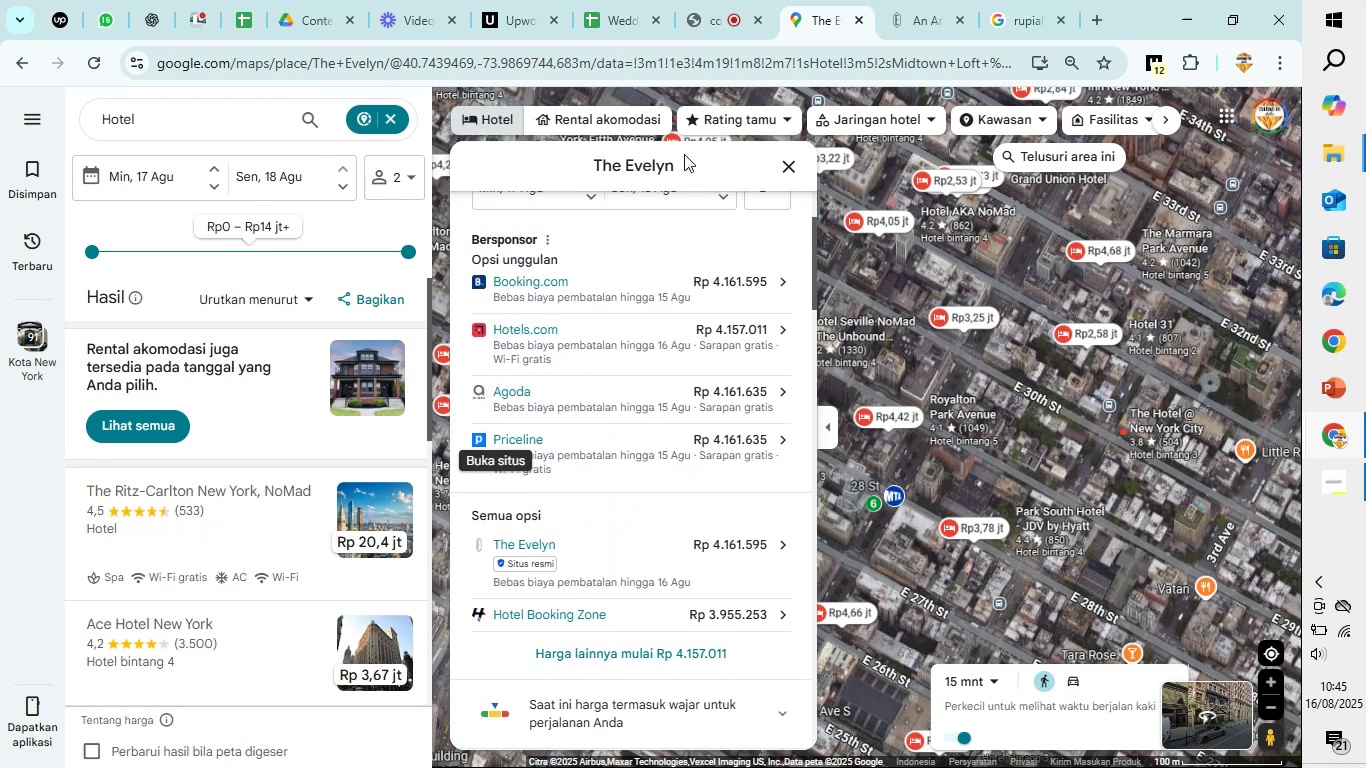 
left_click_drag(start_coordinate=[684, 154], to_coordinate=[589, 172])
 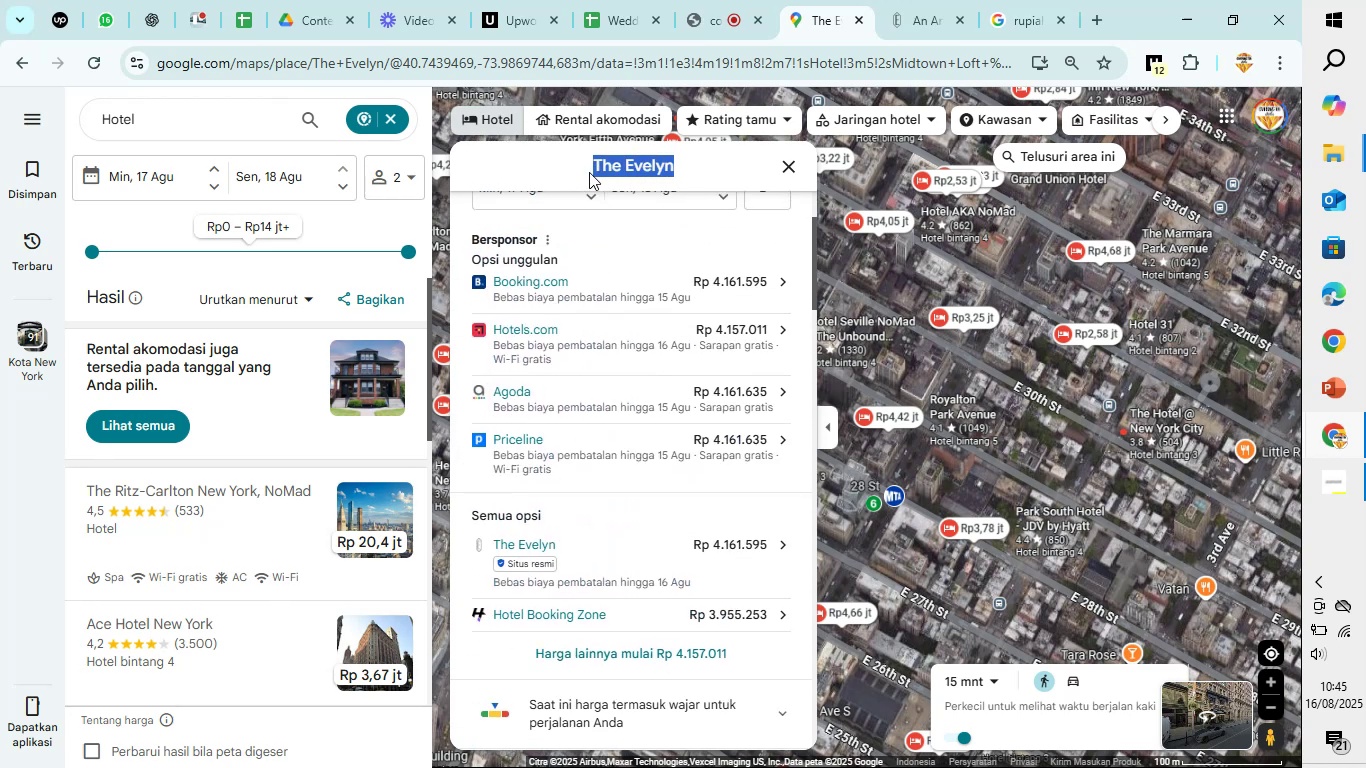 
key(Control+C)
 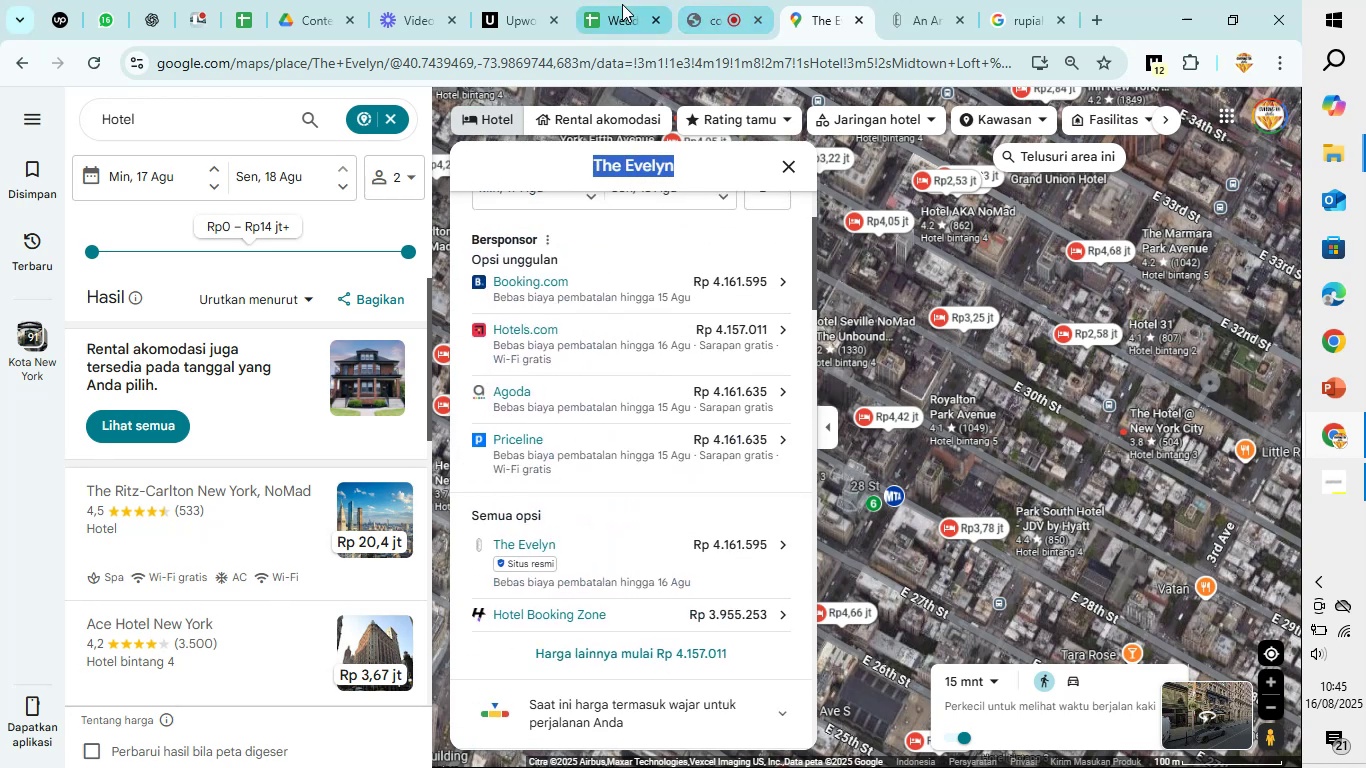 
left_click([613, 0])
 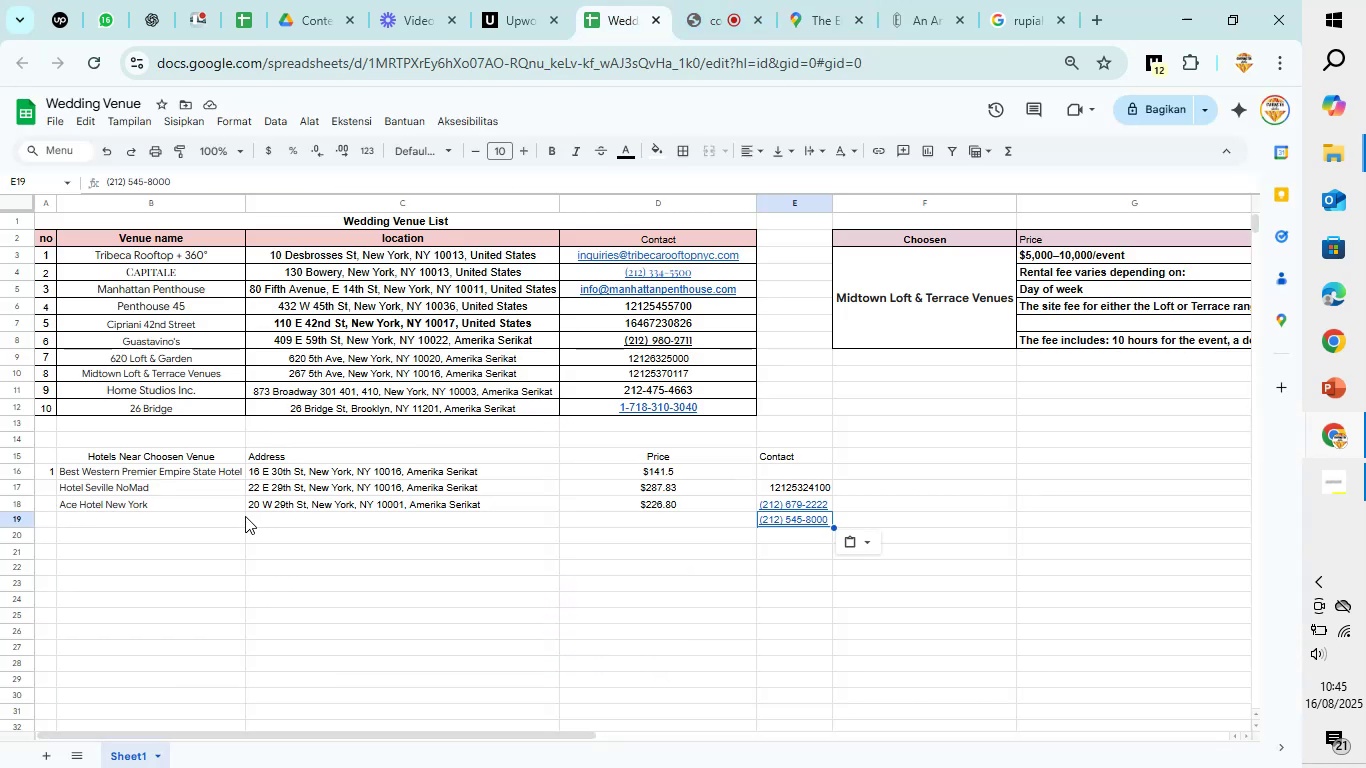 
left_click([237, 524])
 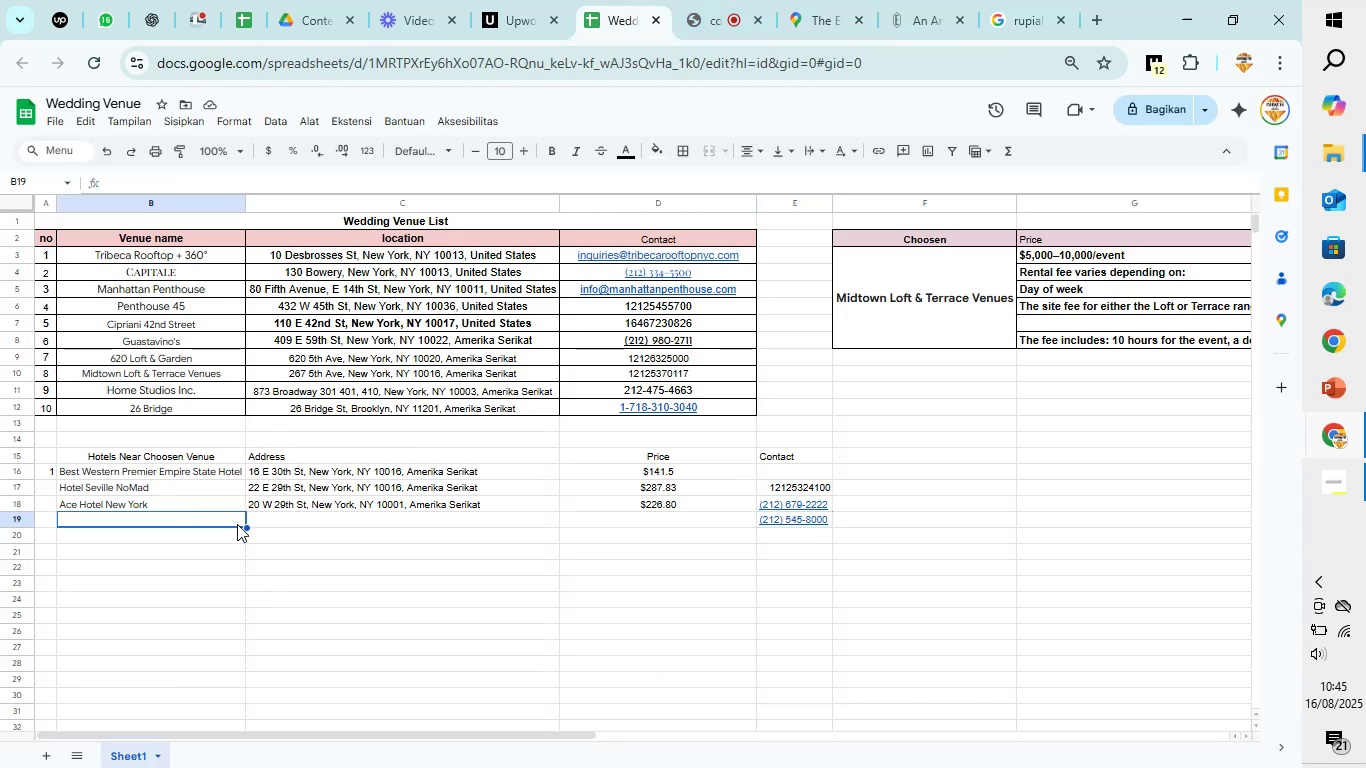 
key(Control+V)
 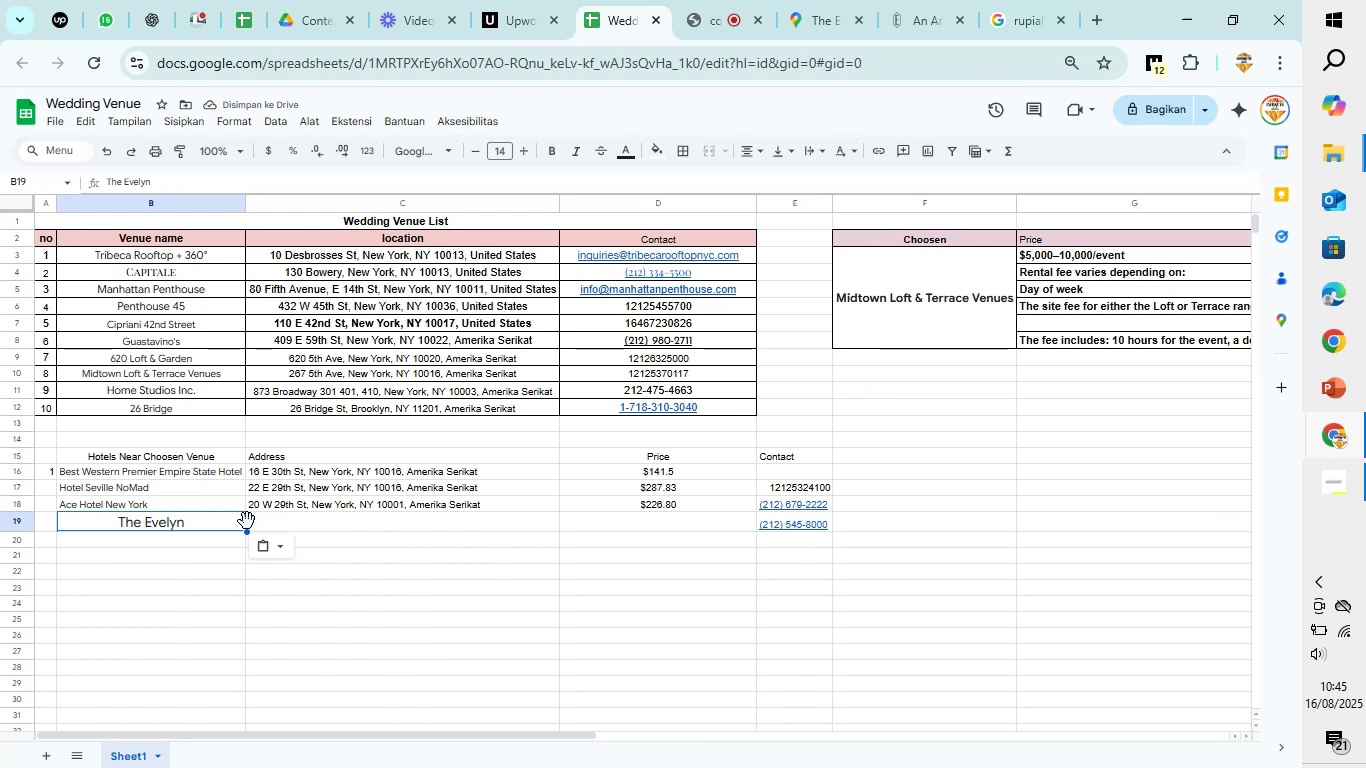 
wait(9.83)
 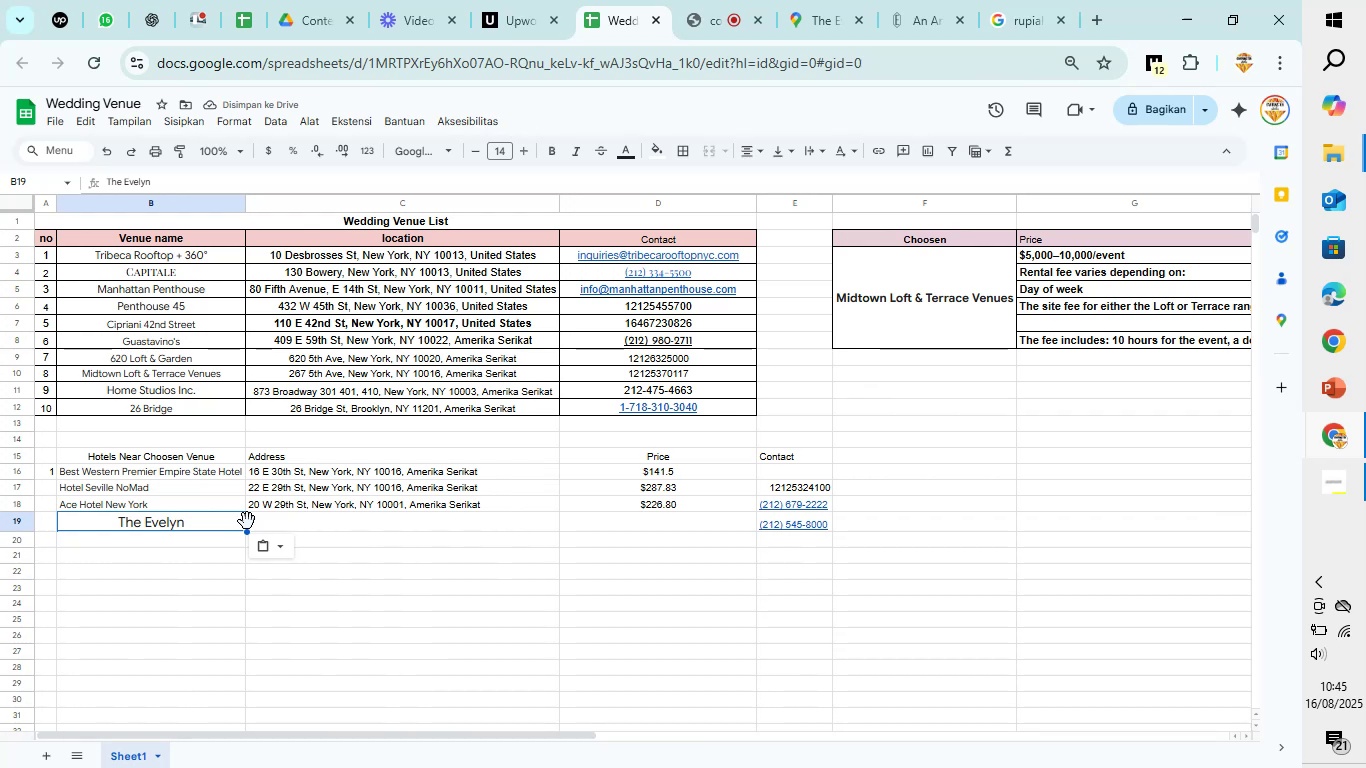 
left_click([811, 21])
 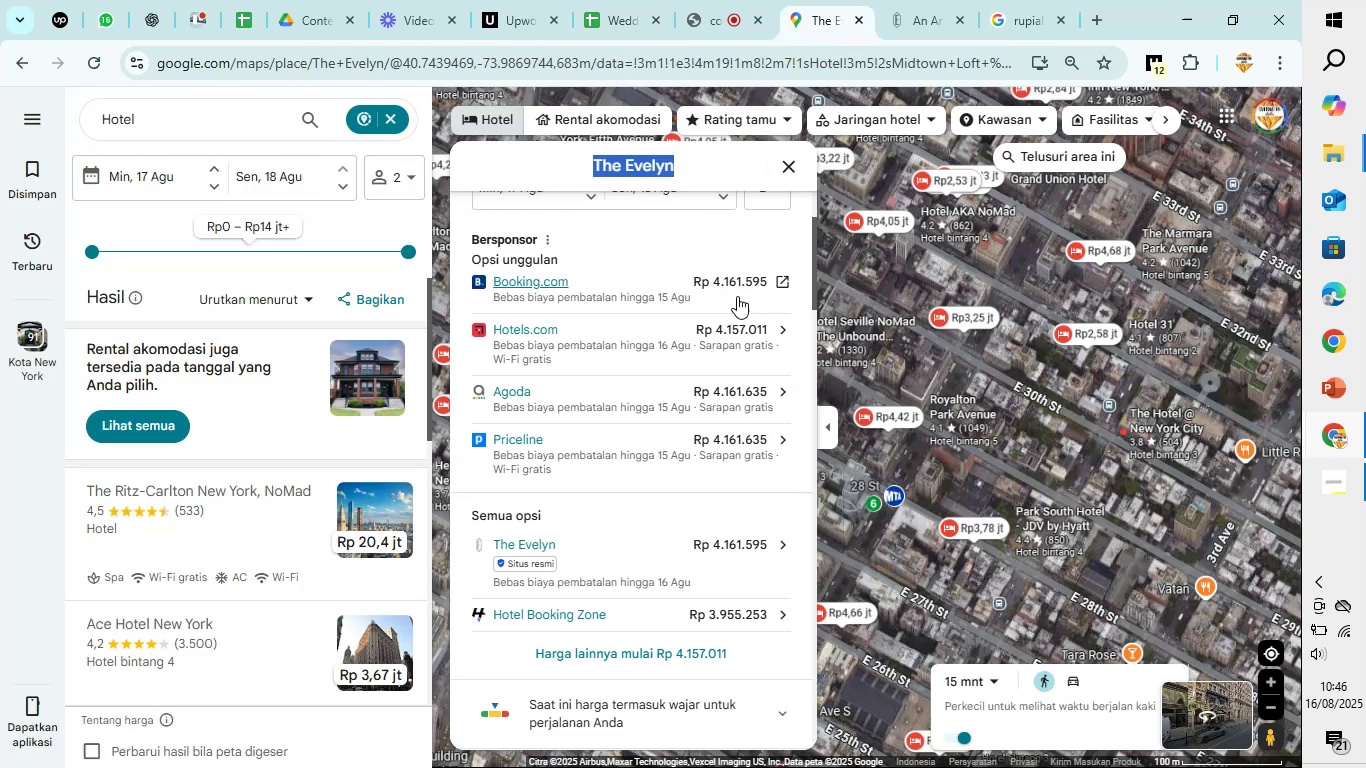 
scroll: coordinate [710, 339], scroll_direction: up, amount: 2.0
 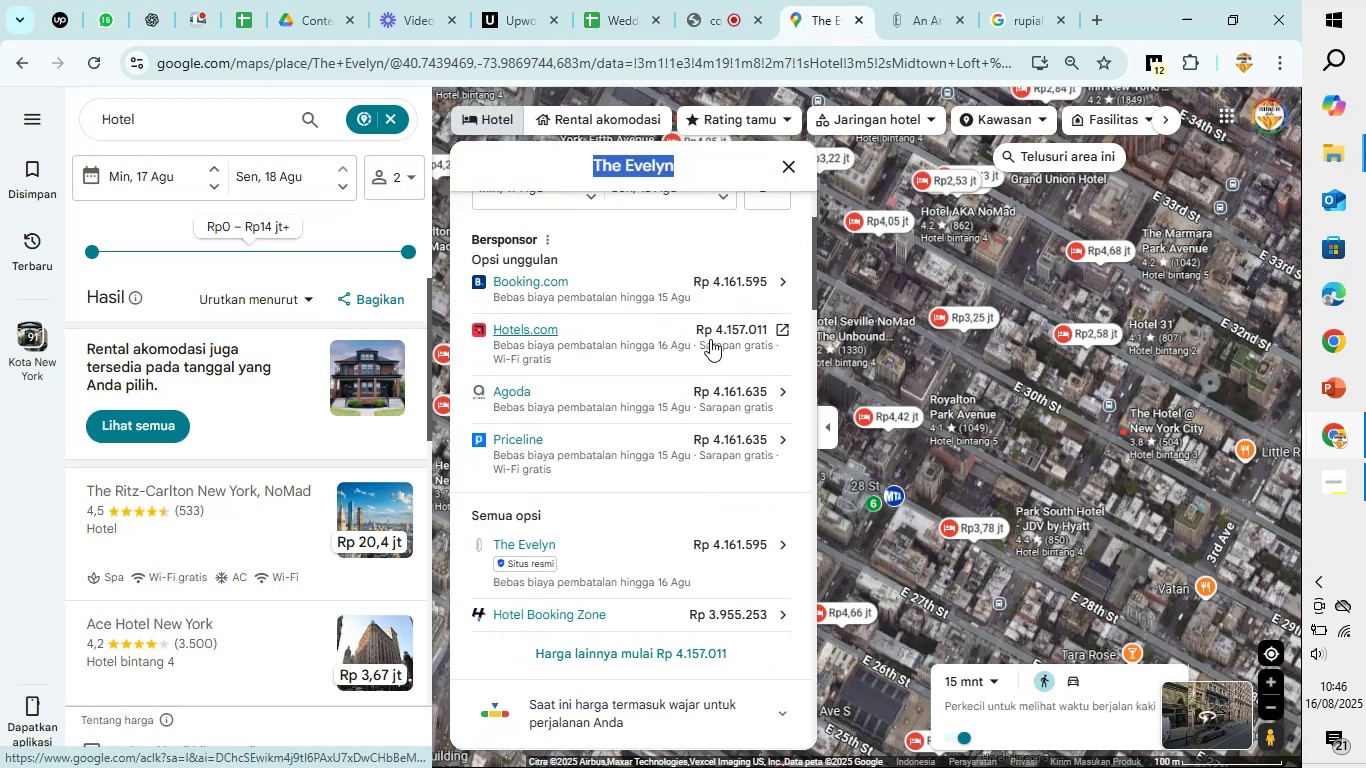 
scroll: coordinate [710, 339], scroll_direction: down, amount: 7.0
 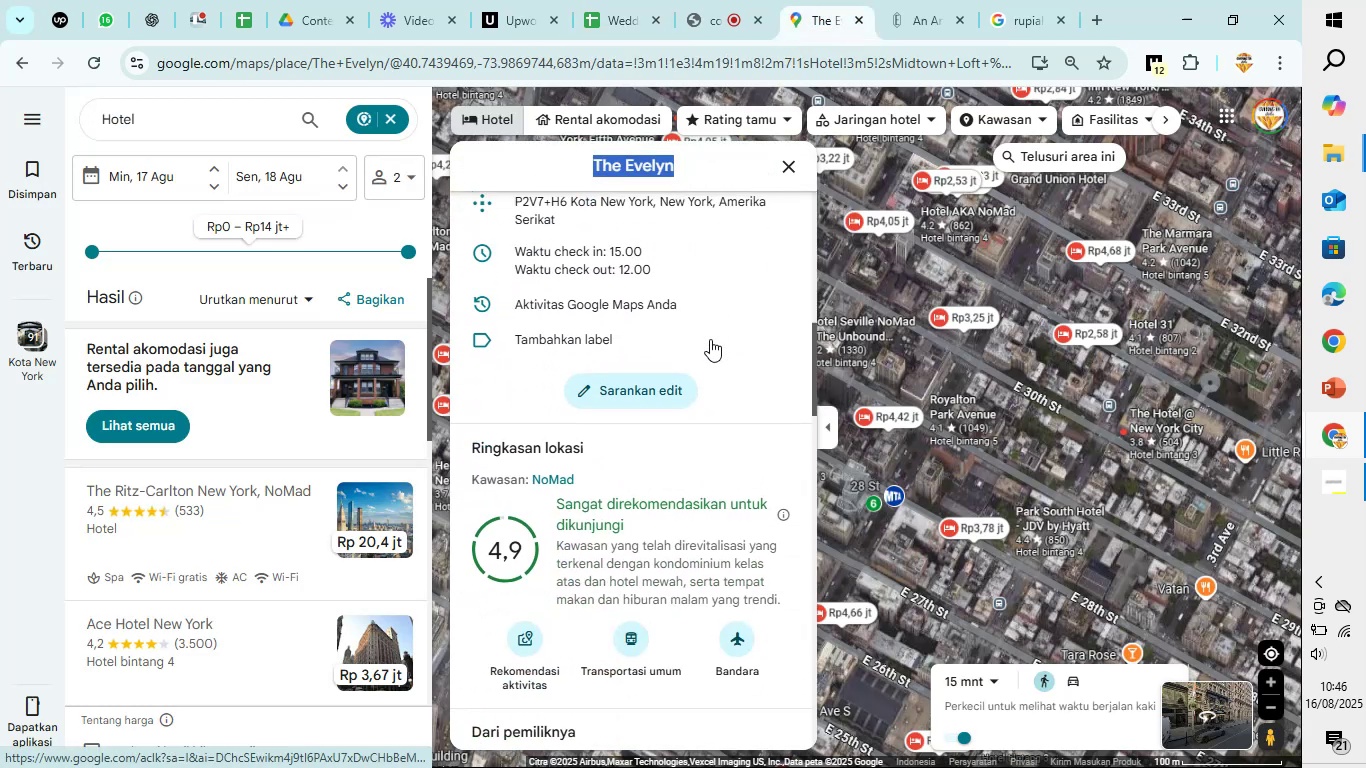 
scroll: coordinate [710, 344], scroll_direction: up, amount: 3.0
 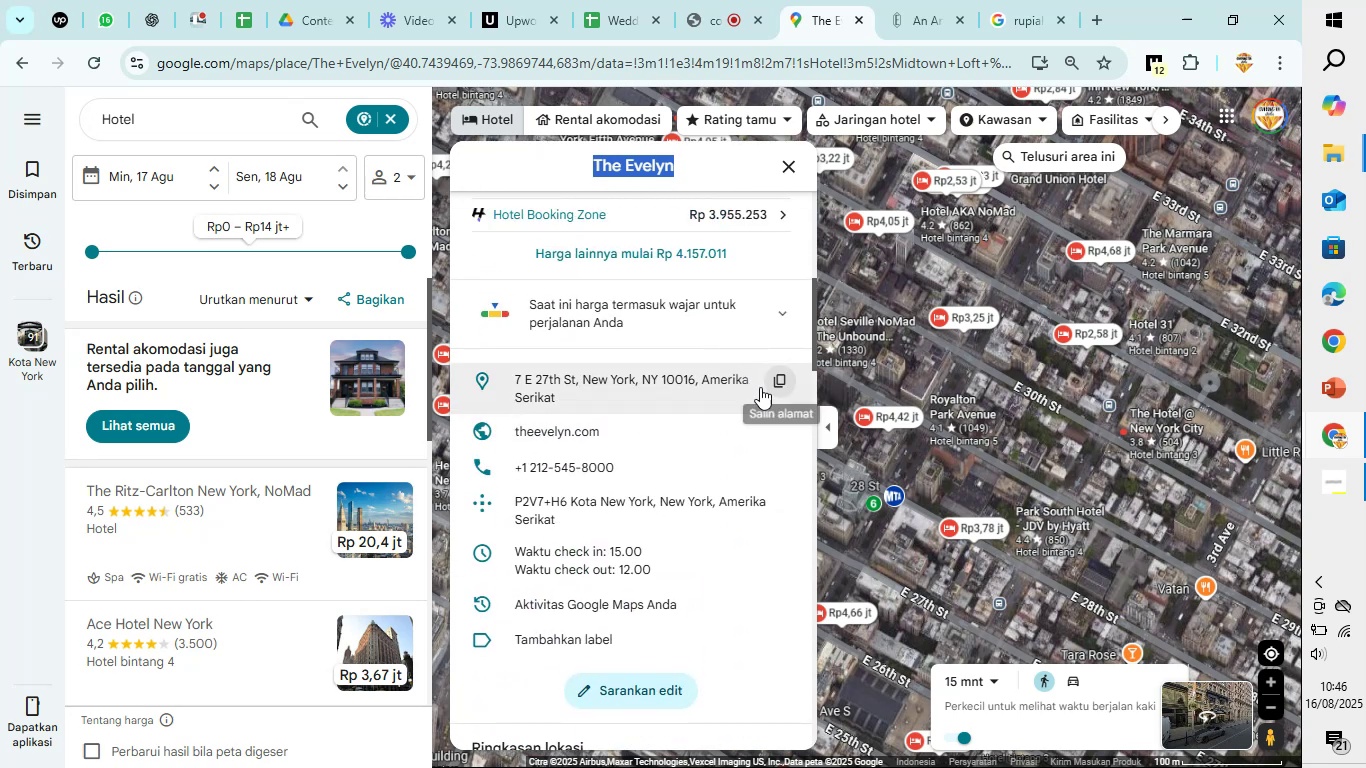 
left_click([771, 385])
 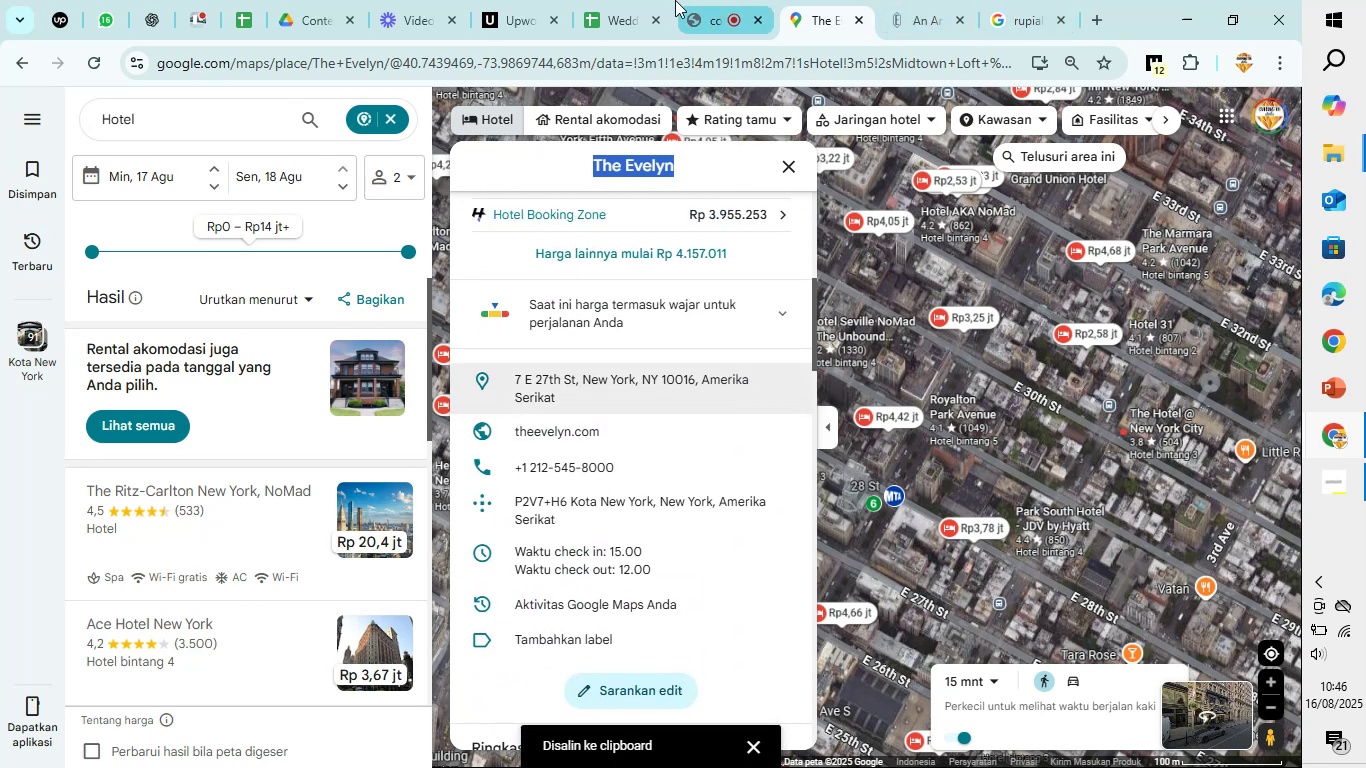 
left_click([624, 4])
 